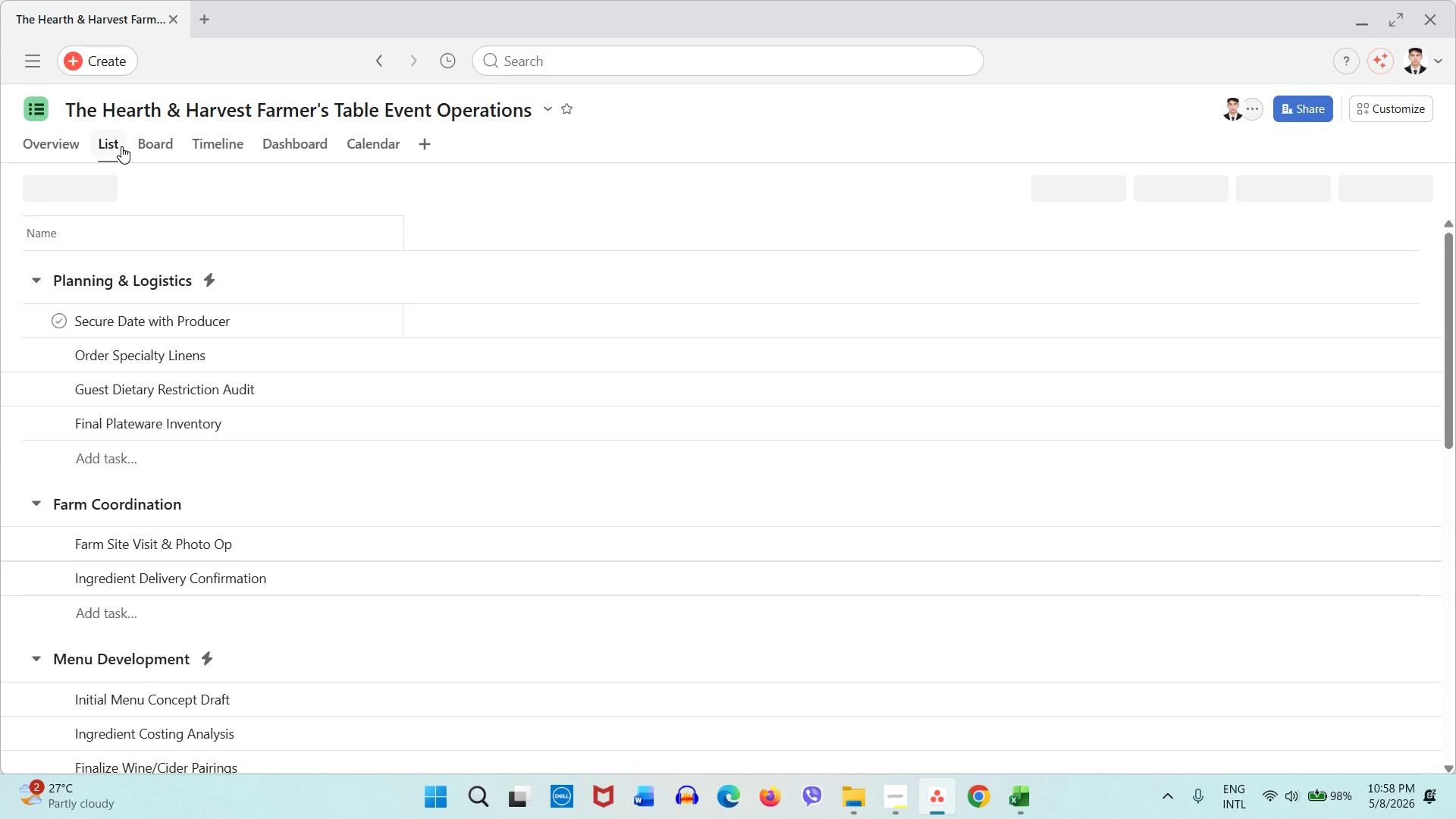 
left_click([1272, 192])
 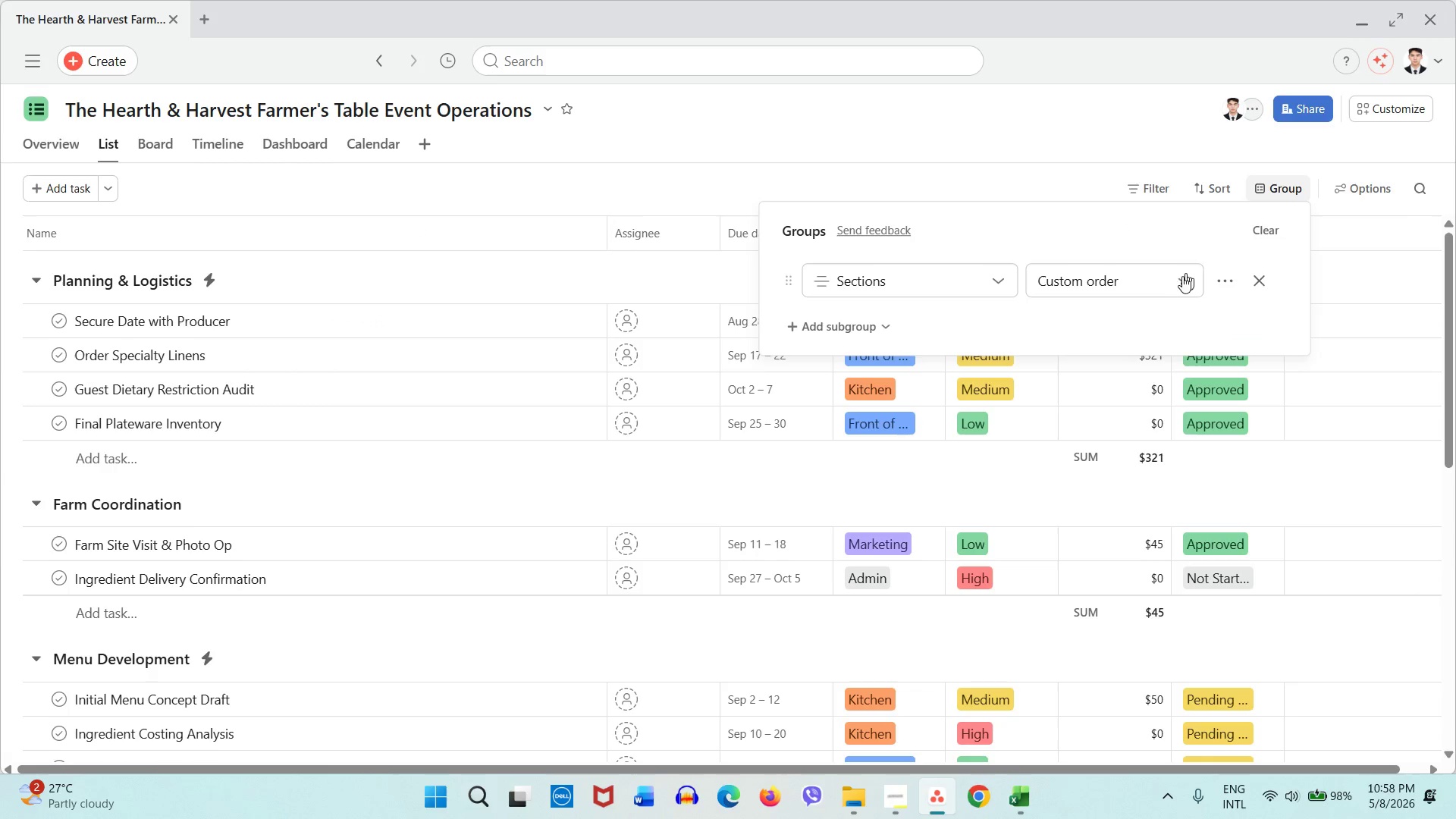 
left_click([1059, 291])
 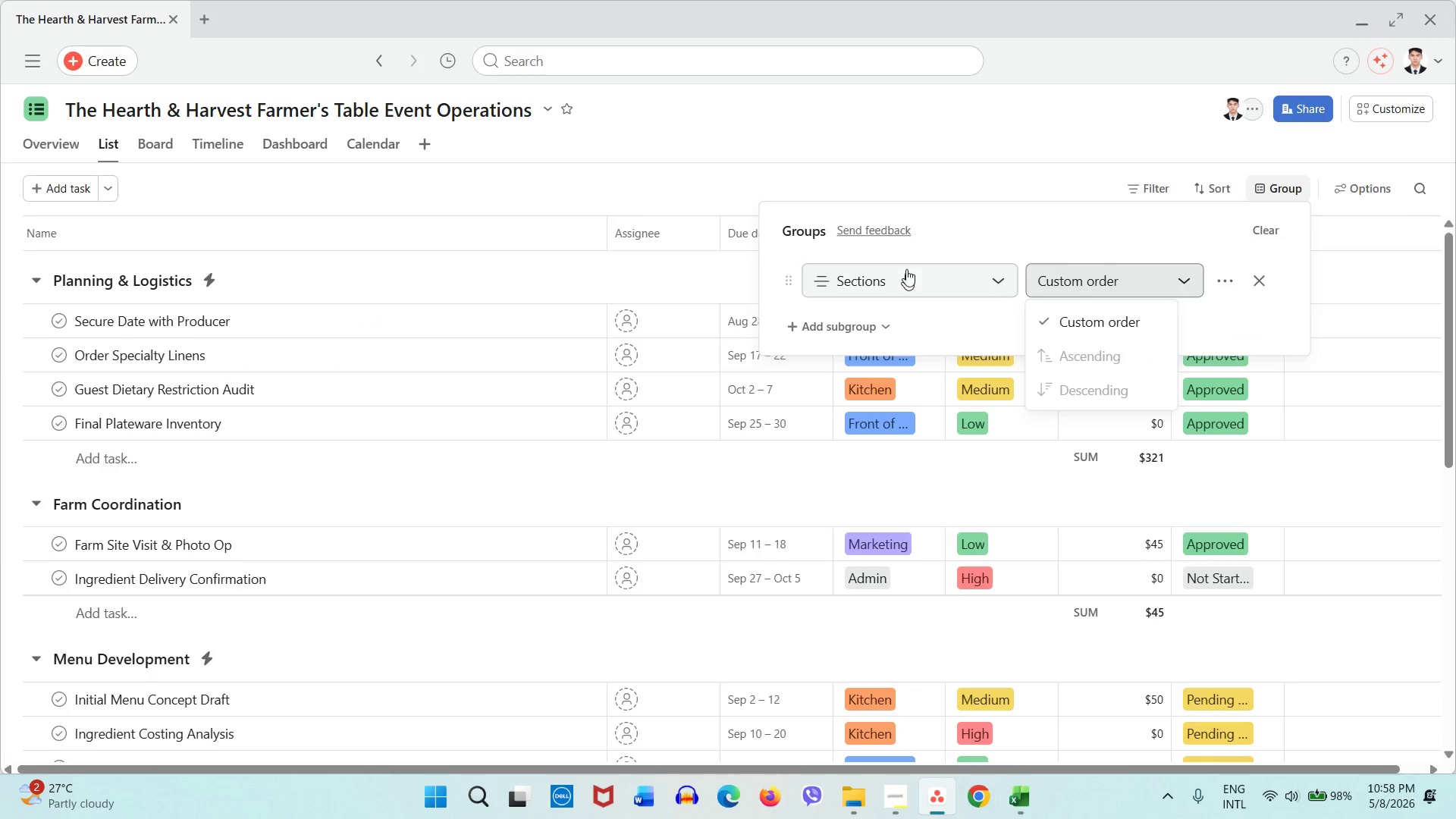 
left_click([992, 241])
 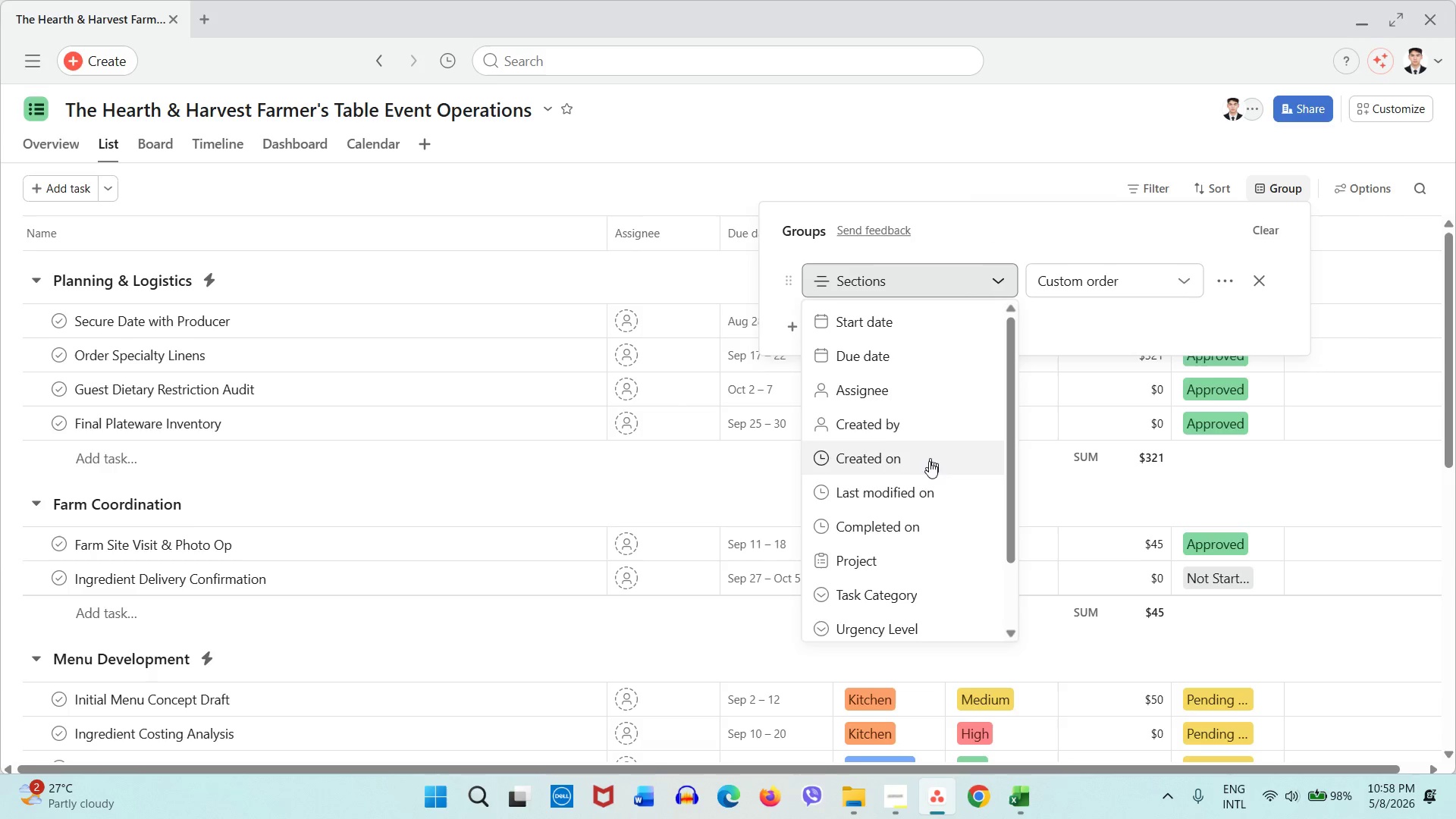 
left_click([959, 585])
 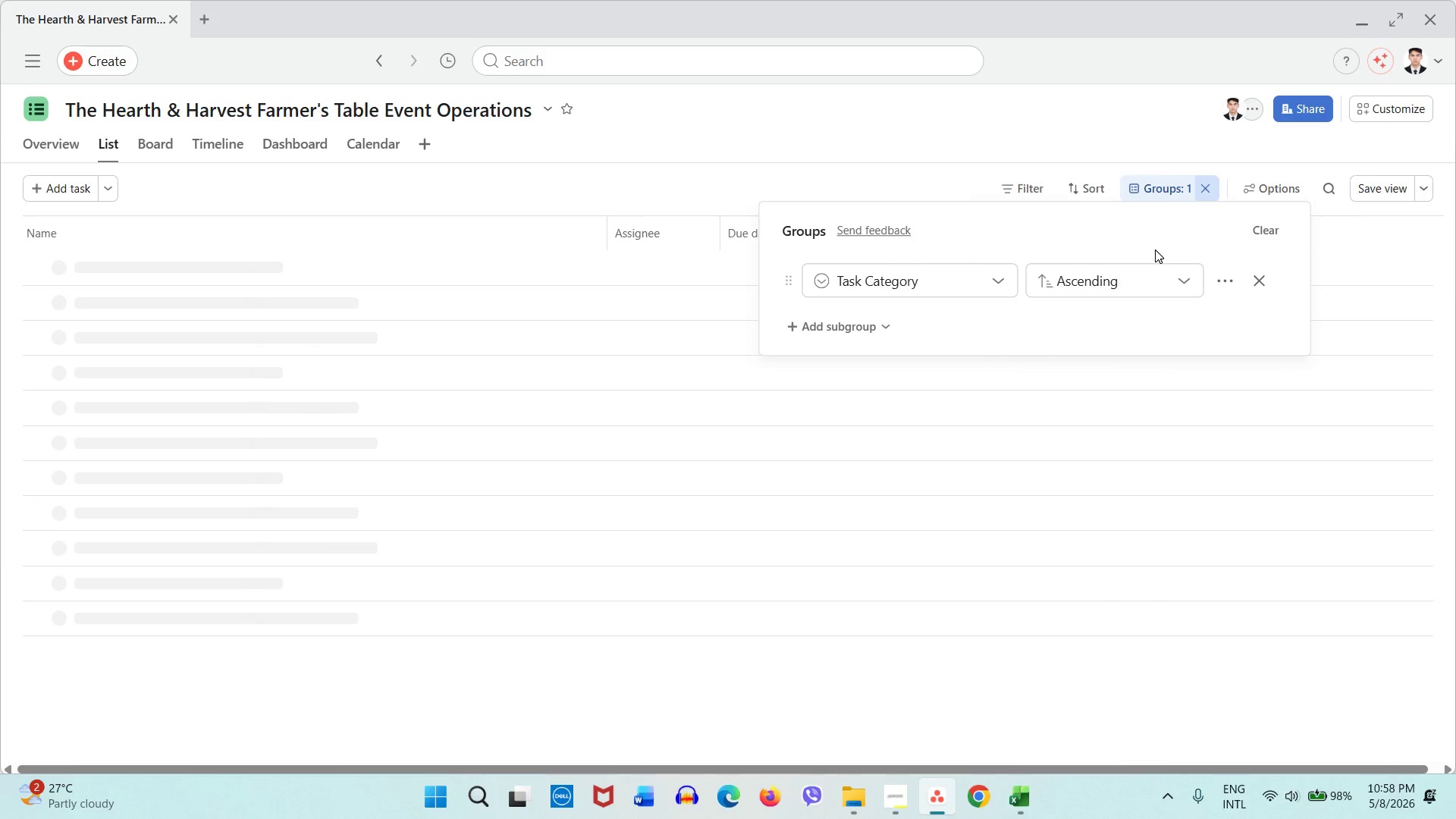 
mouse_move([1131, 289])
 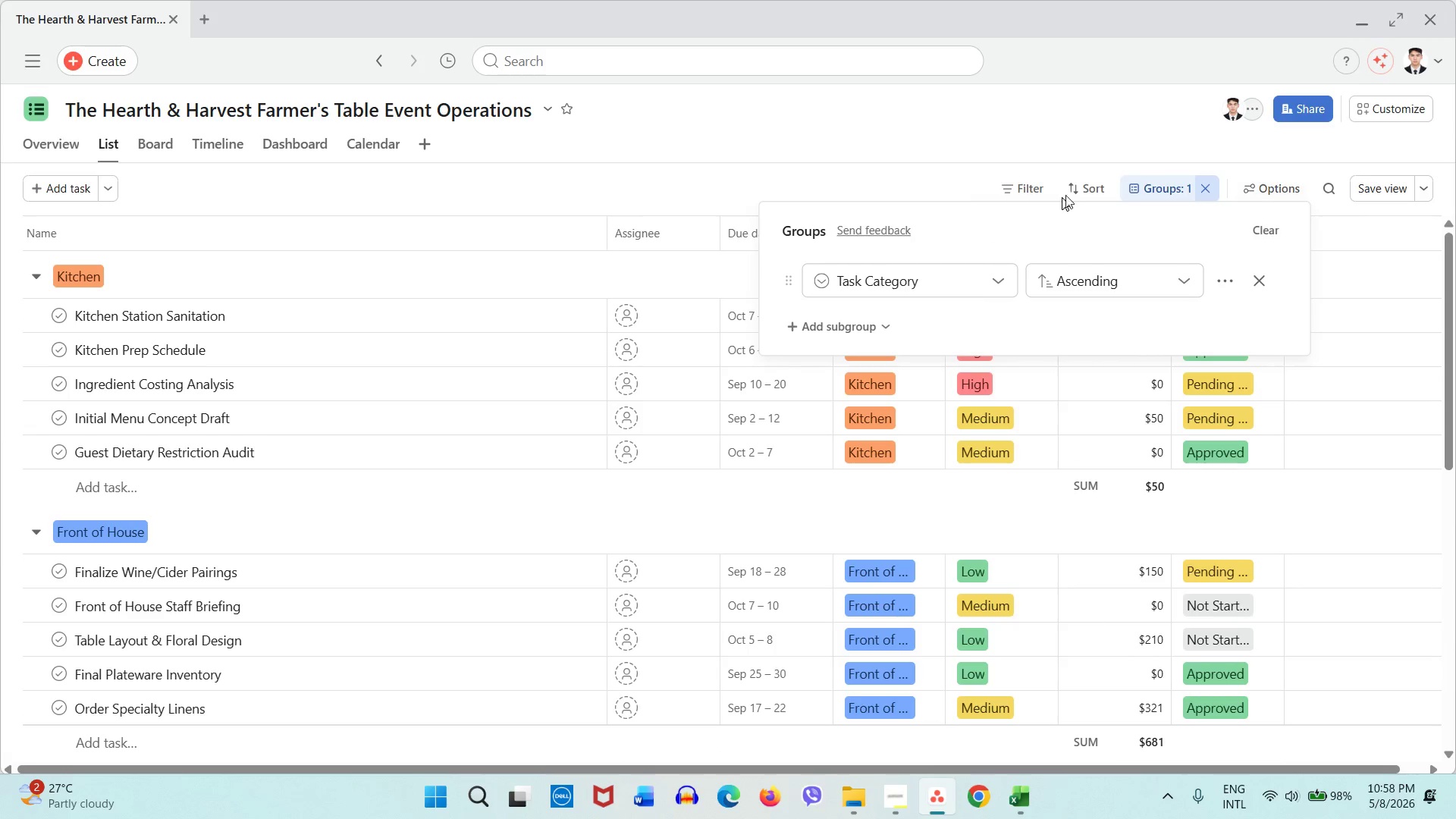 
left_click([1081, 188])
 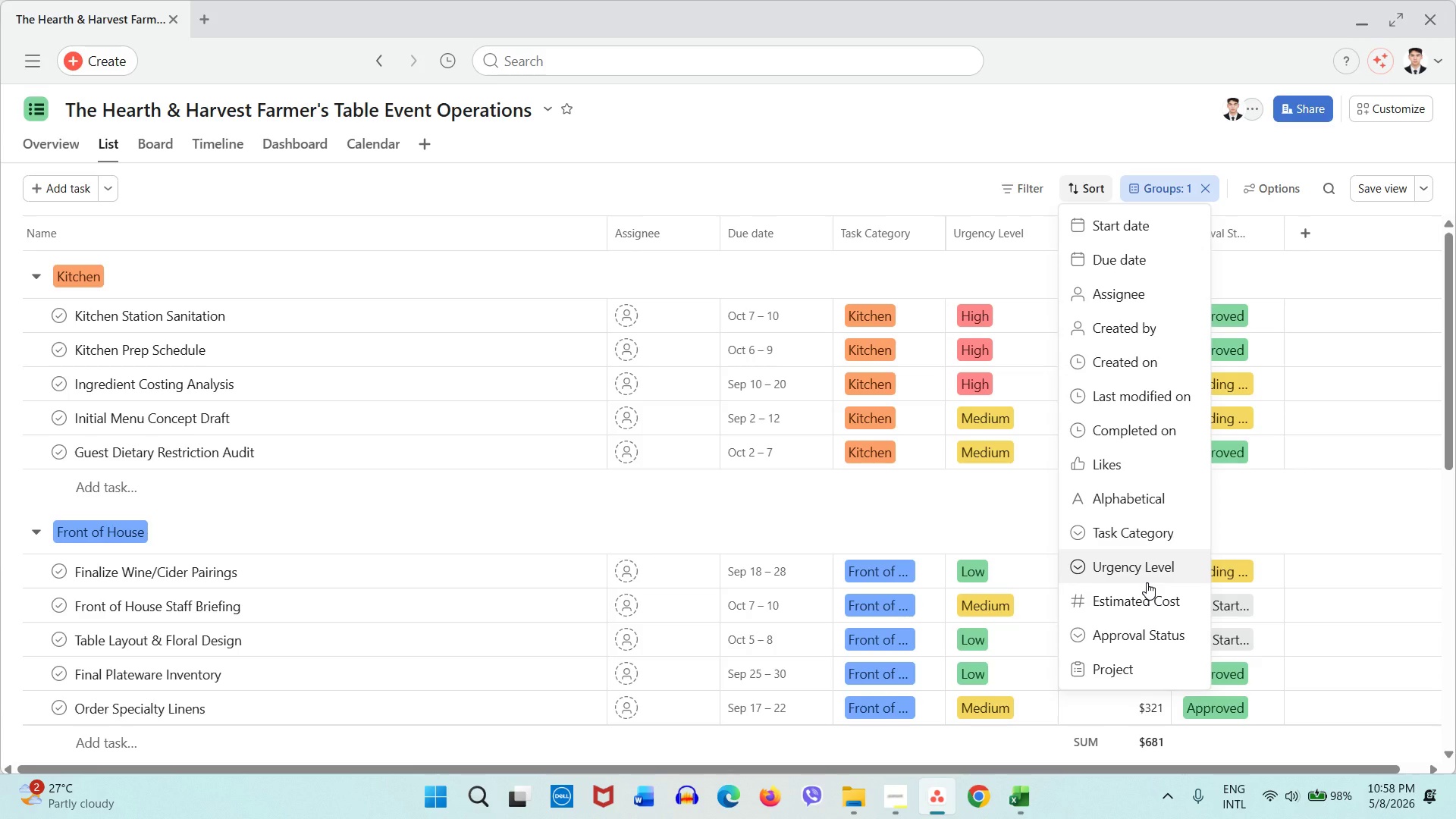 
wait(6.98)
 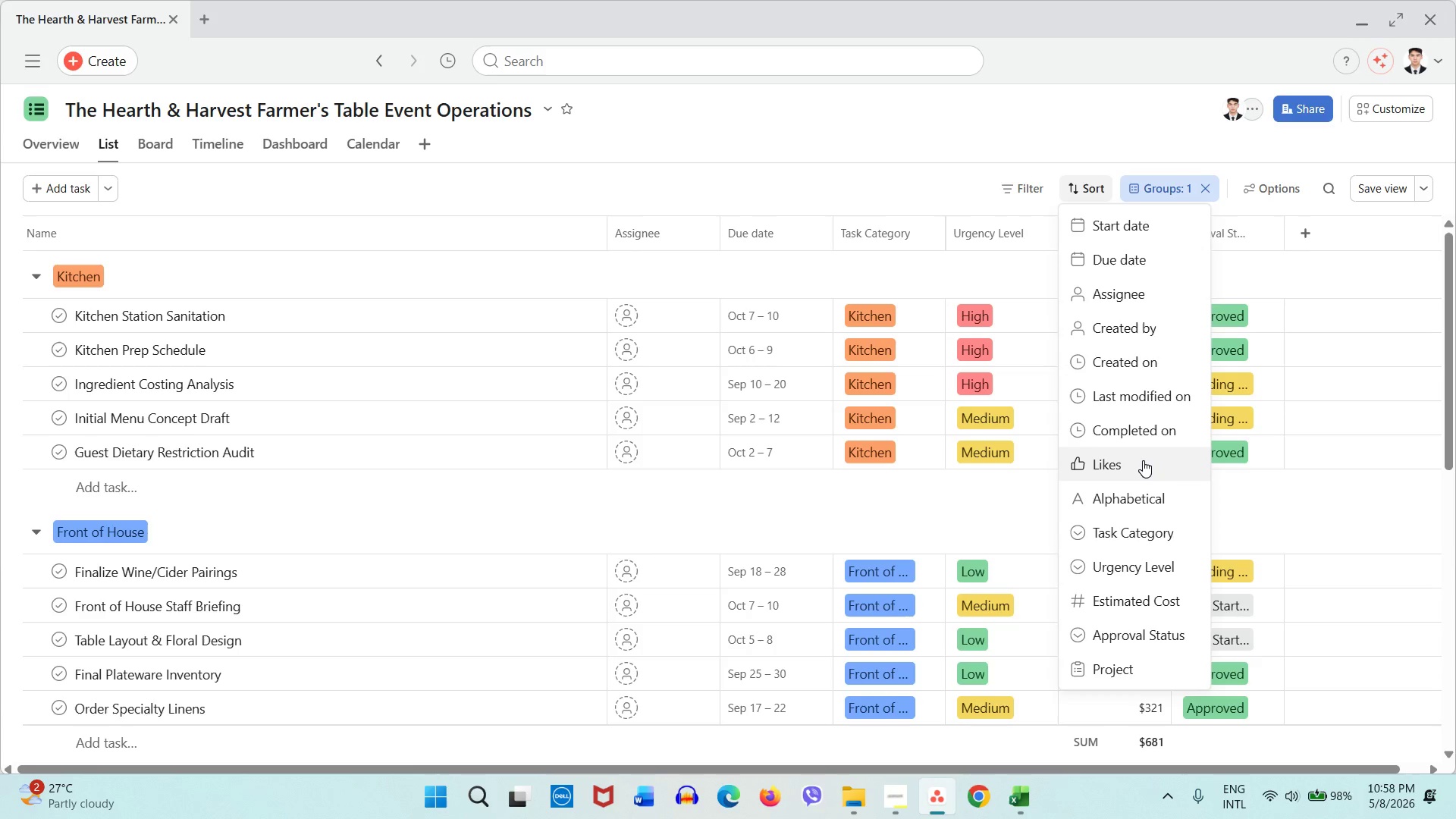 
scroll: coordinate [1150, 615], scroll_direction: down, amount: 1.0
 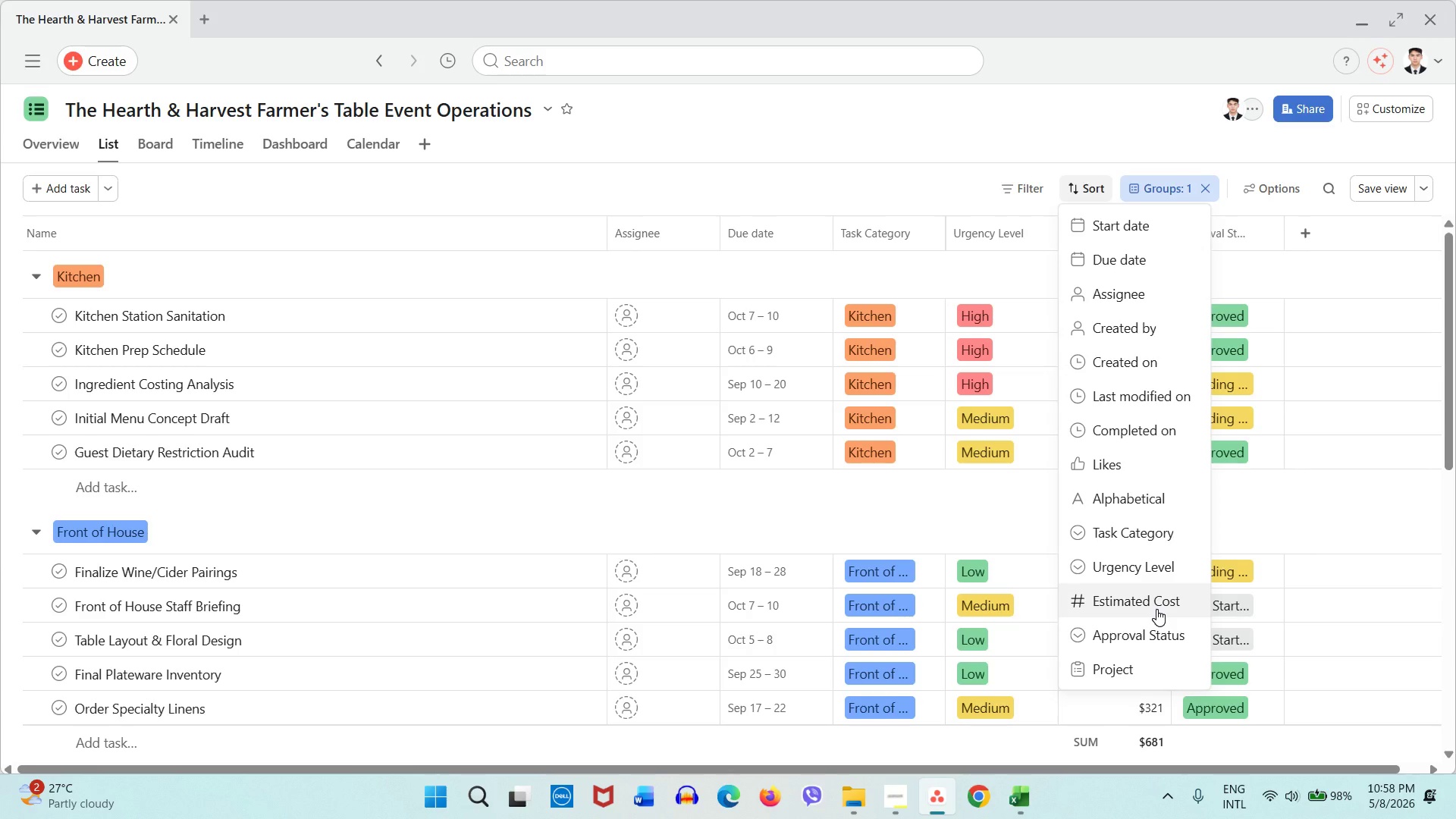 
wait(7.47)
 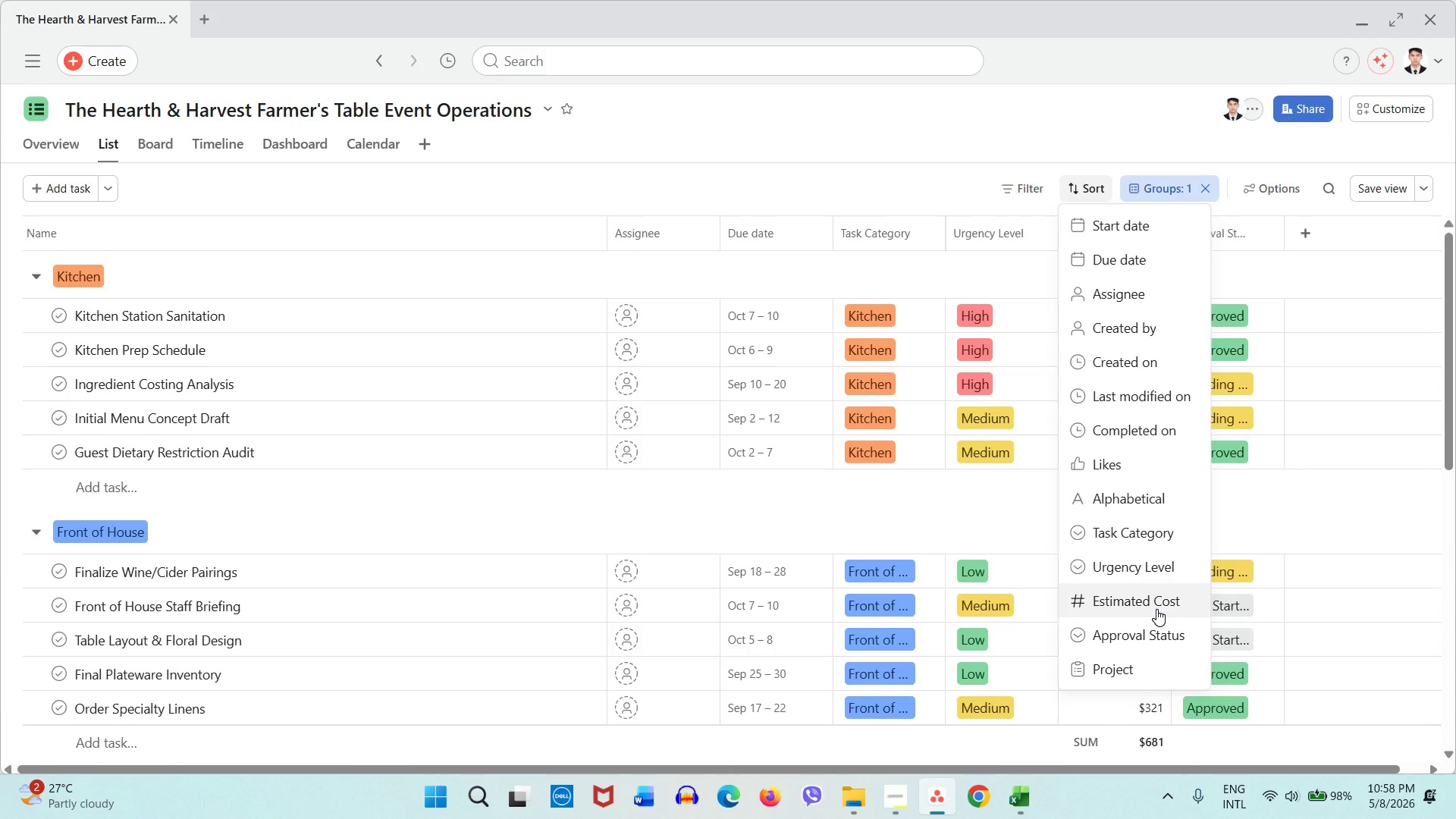 
scroll: coordinate [1163, 642], scroll_direction: down, amount: 2.0
 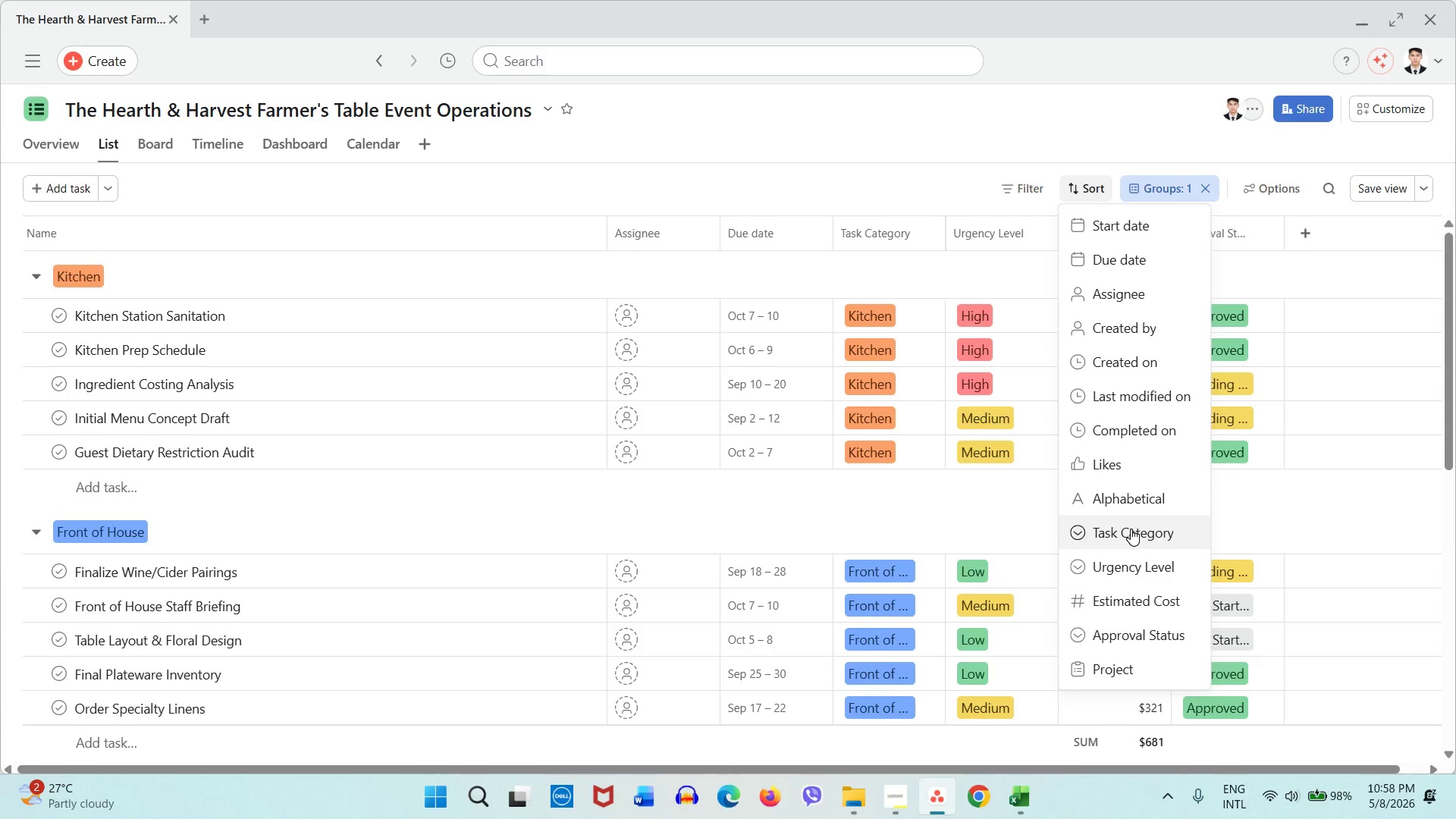 
scroll: coordinate [1137, 422], scroll_direction: up, amount: 2.0
 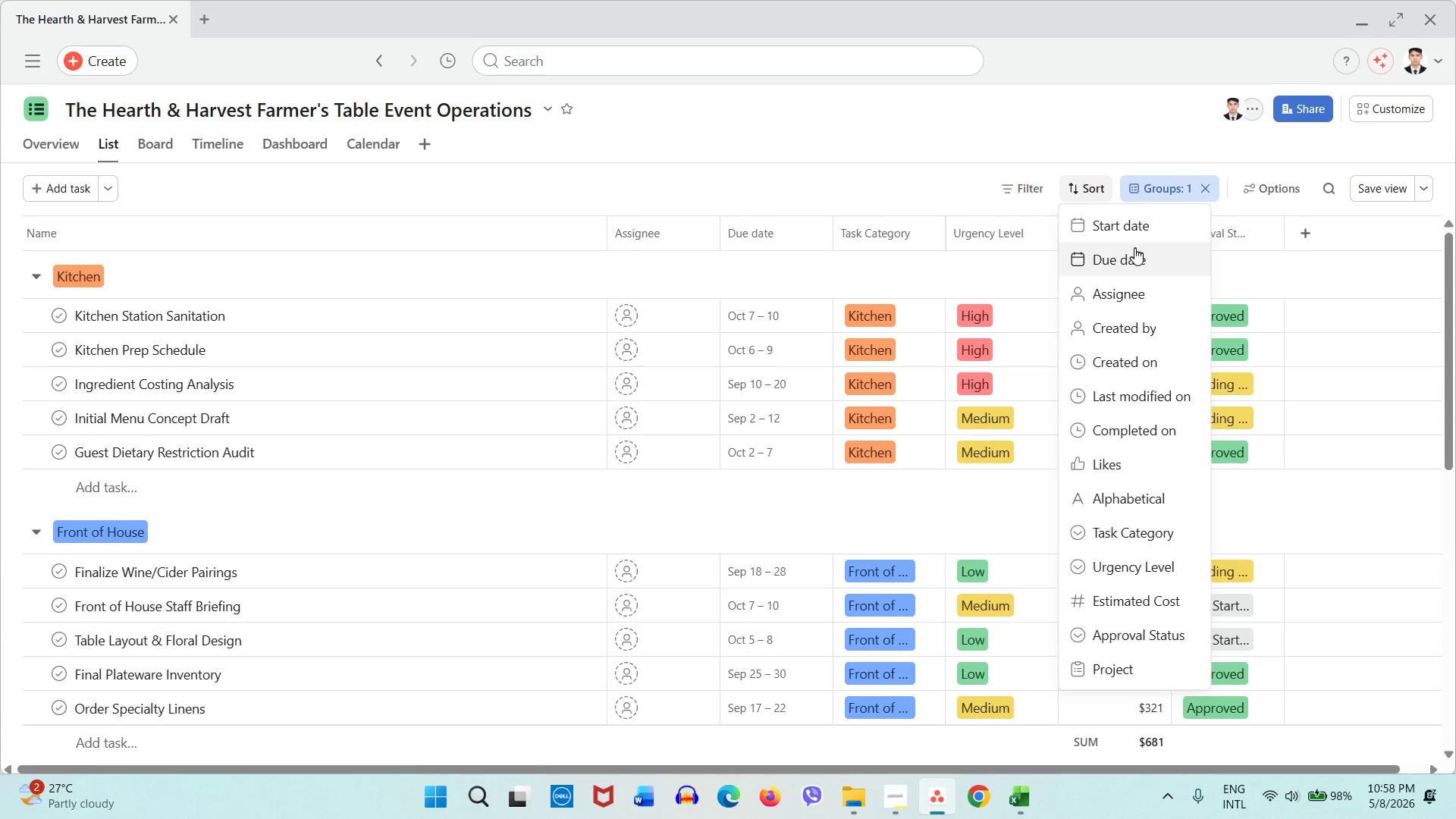 
left_click([1134, 252])
 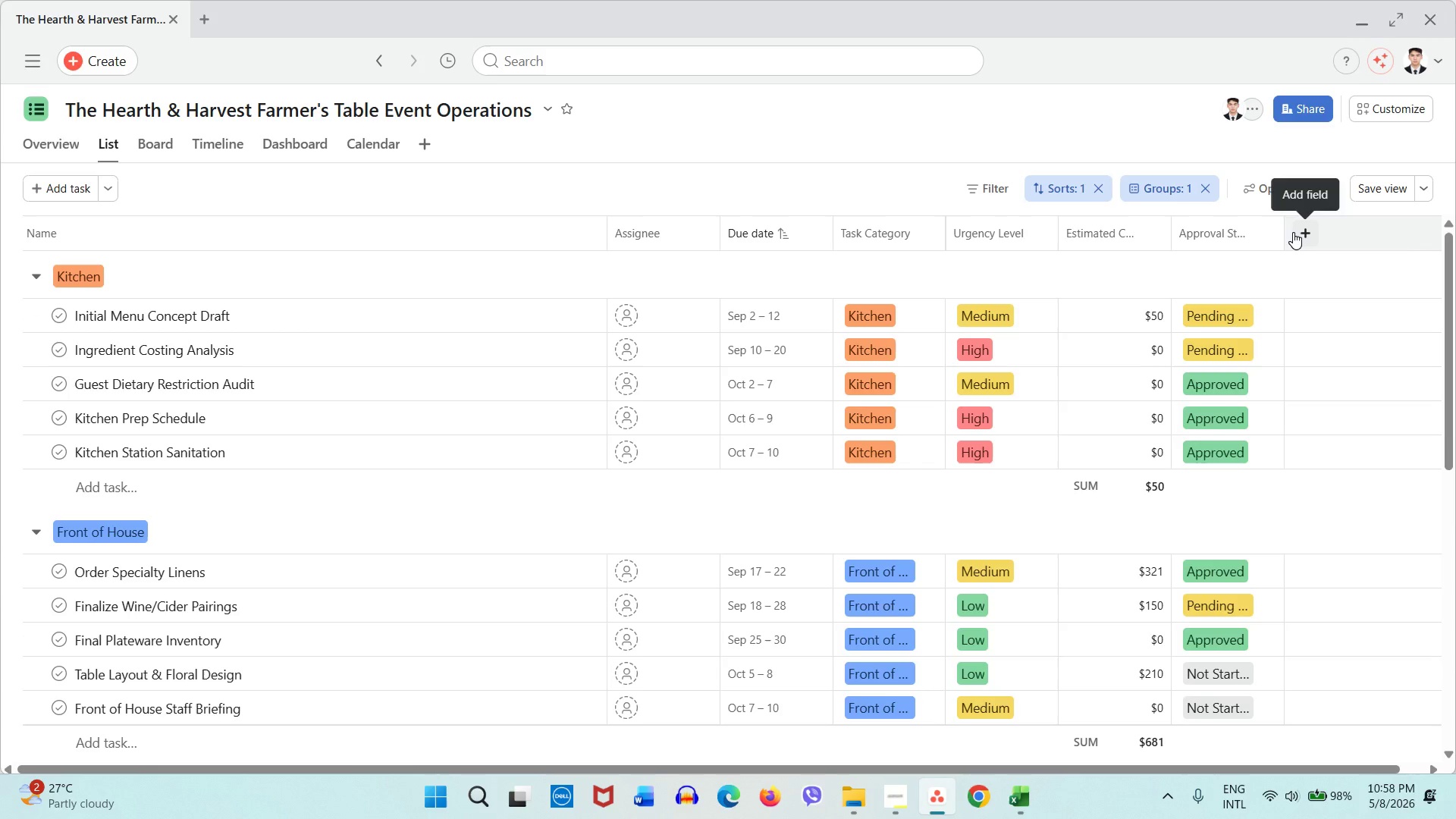 
wait(5.75)
 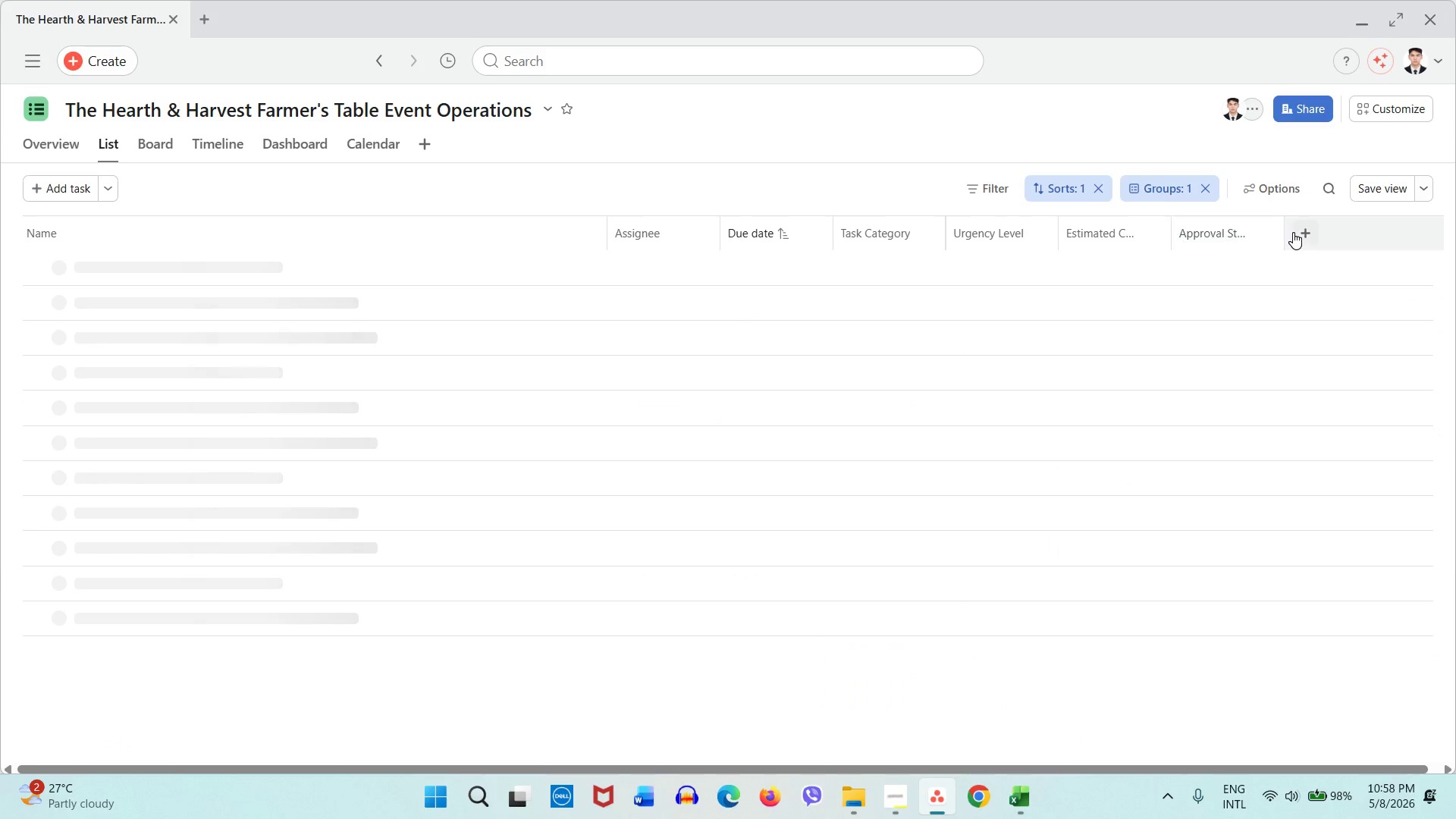 
left_click([1382, 186])
 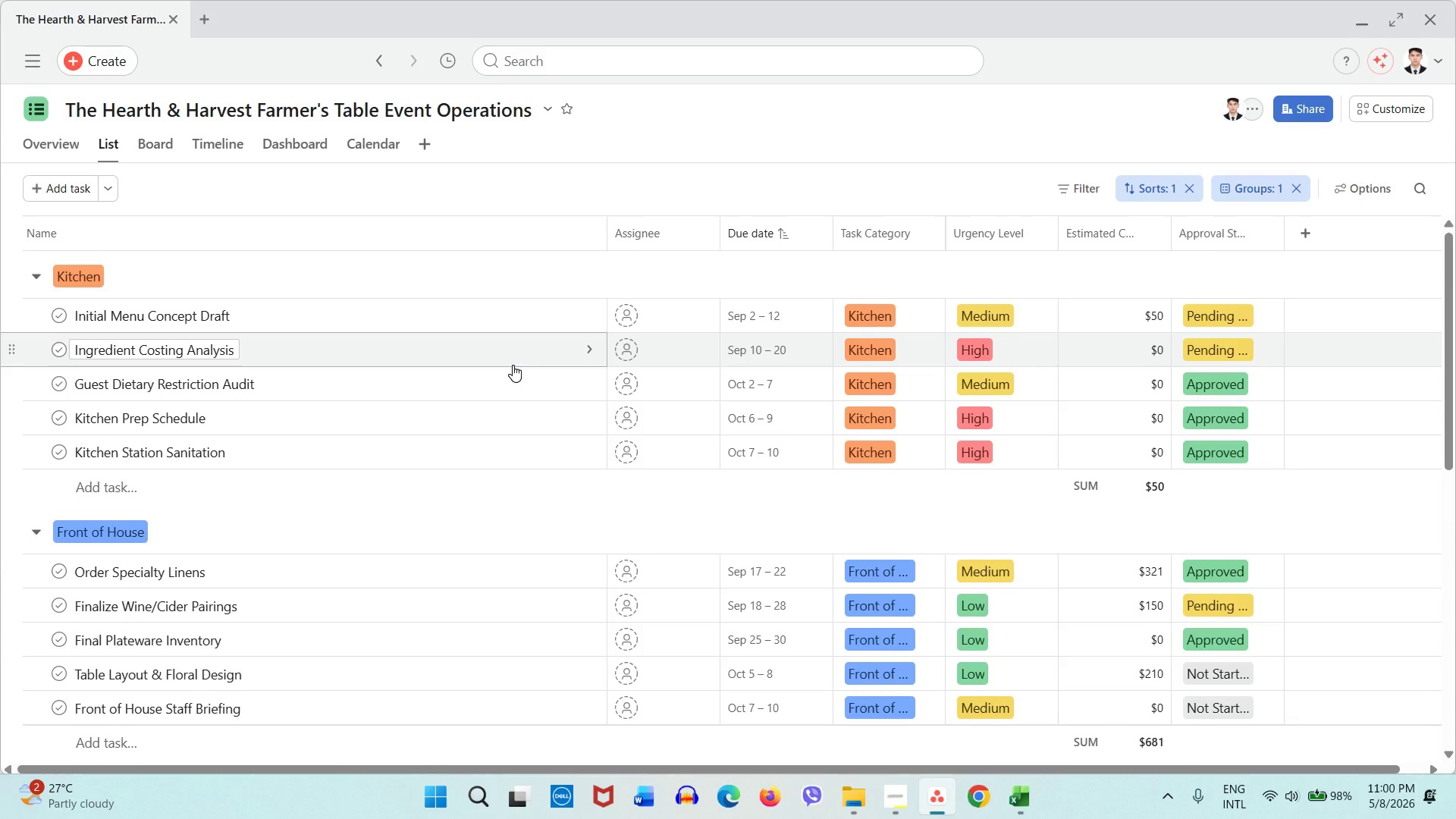 
wait(79.1)
 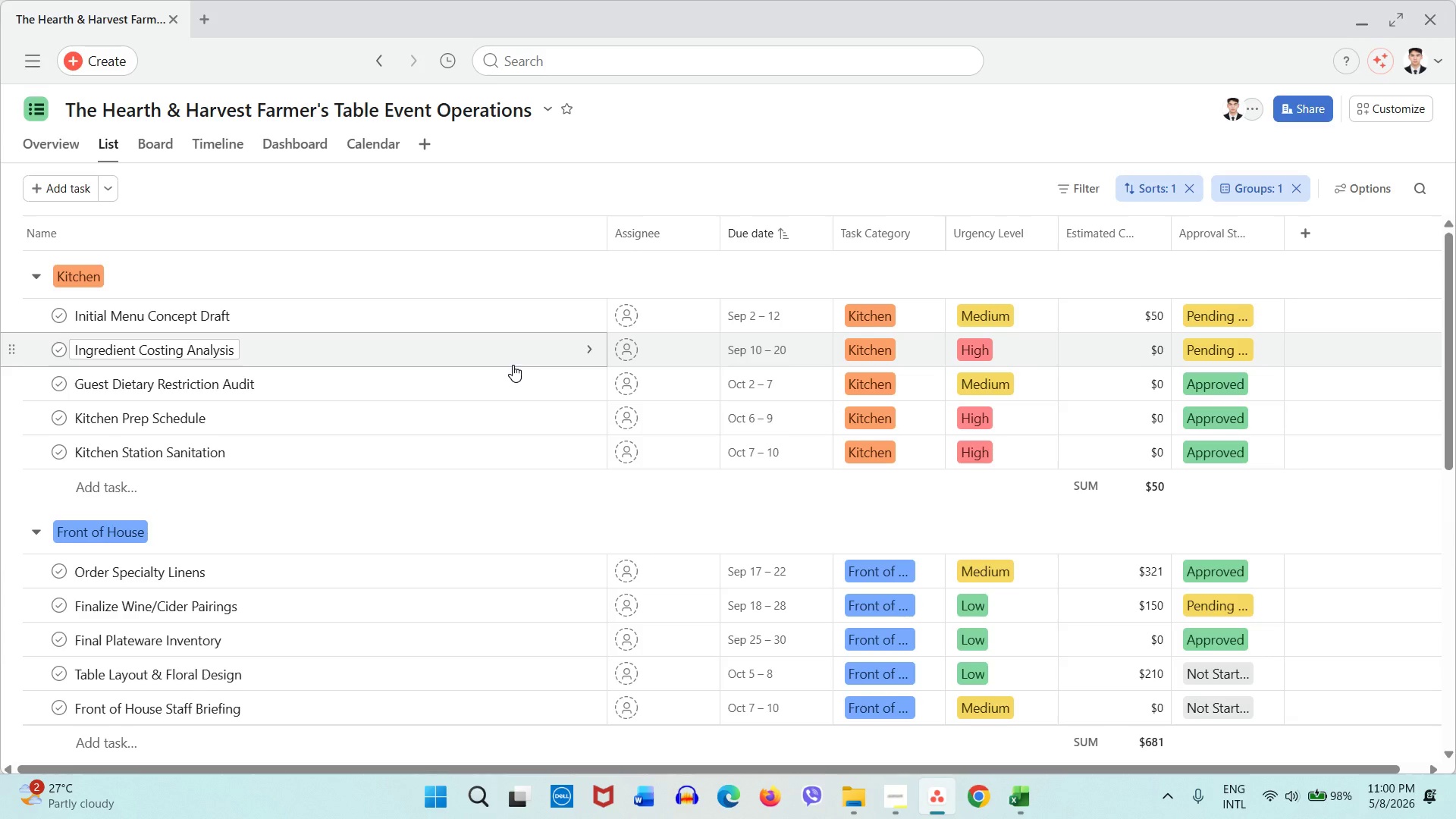 
mouse_move([1013, 324])
 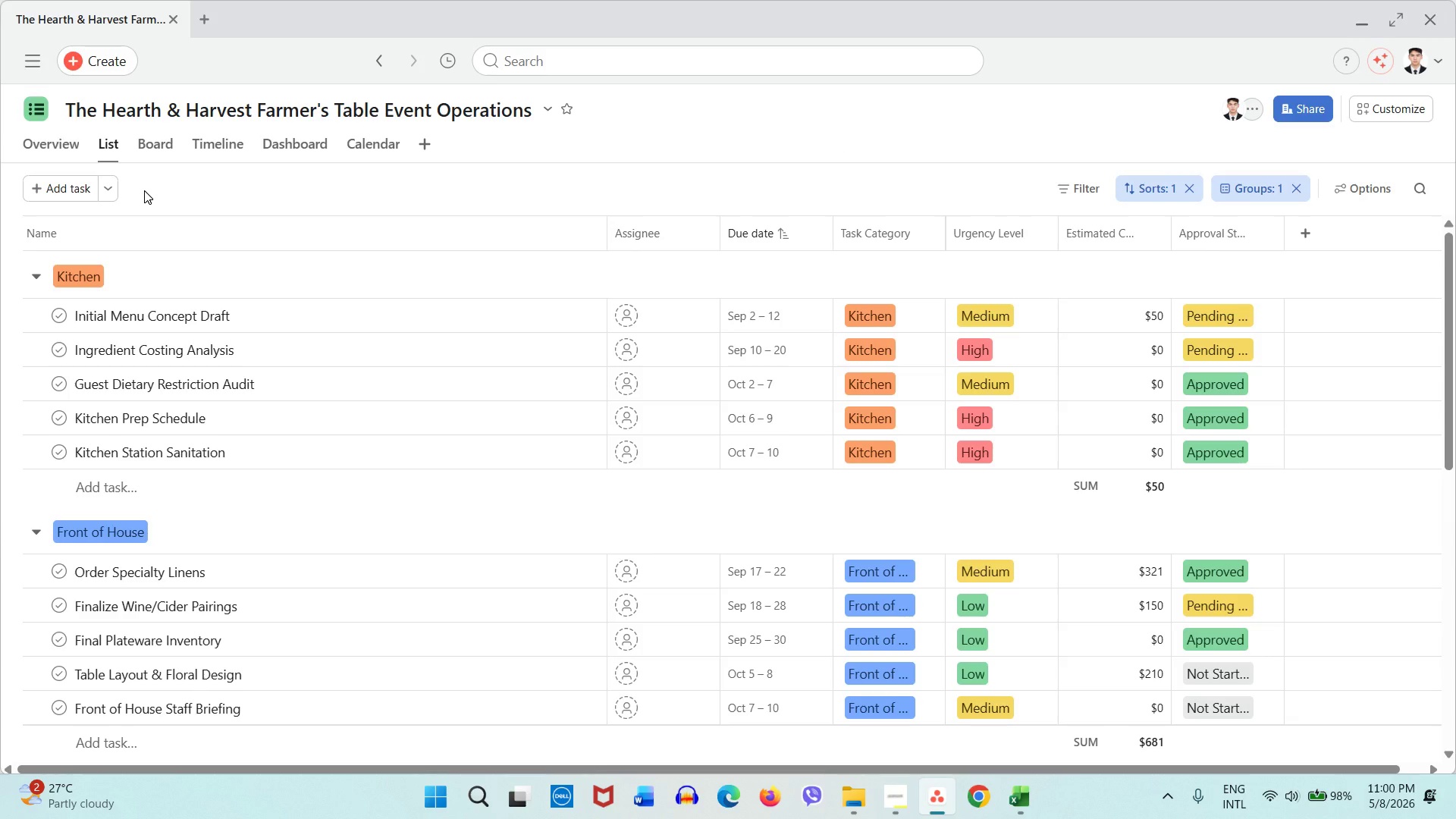 
wait(10.83)
 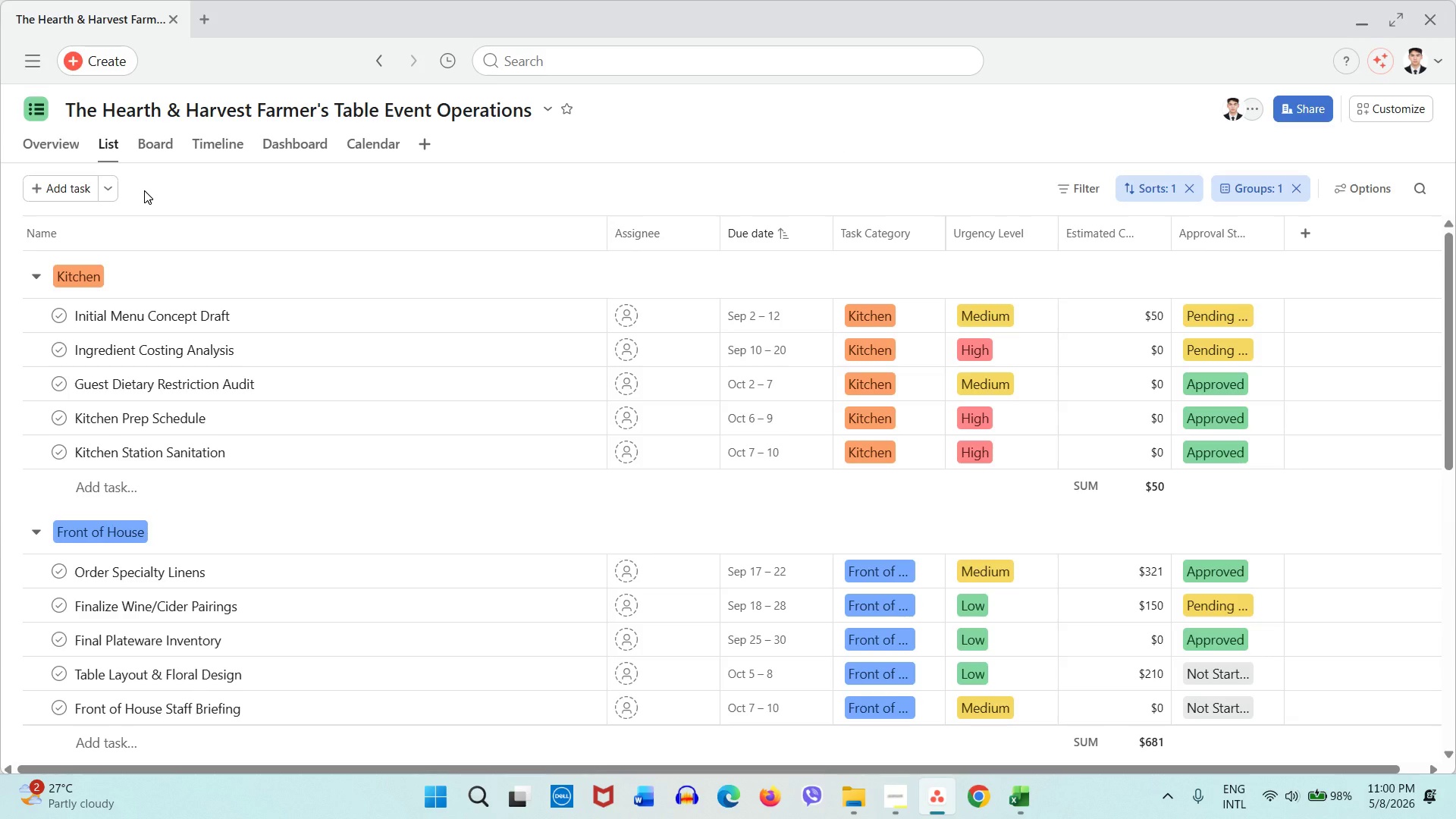 
left_click([359, 152])
 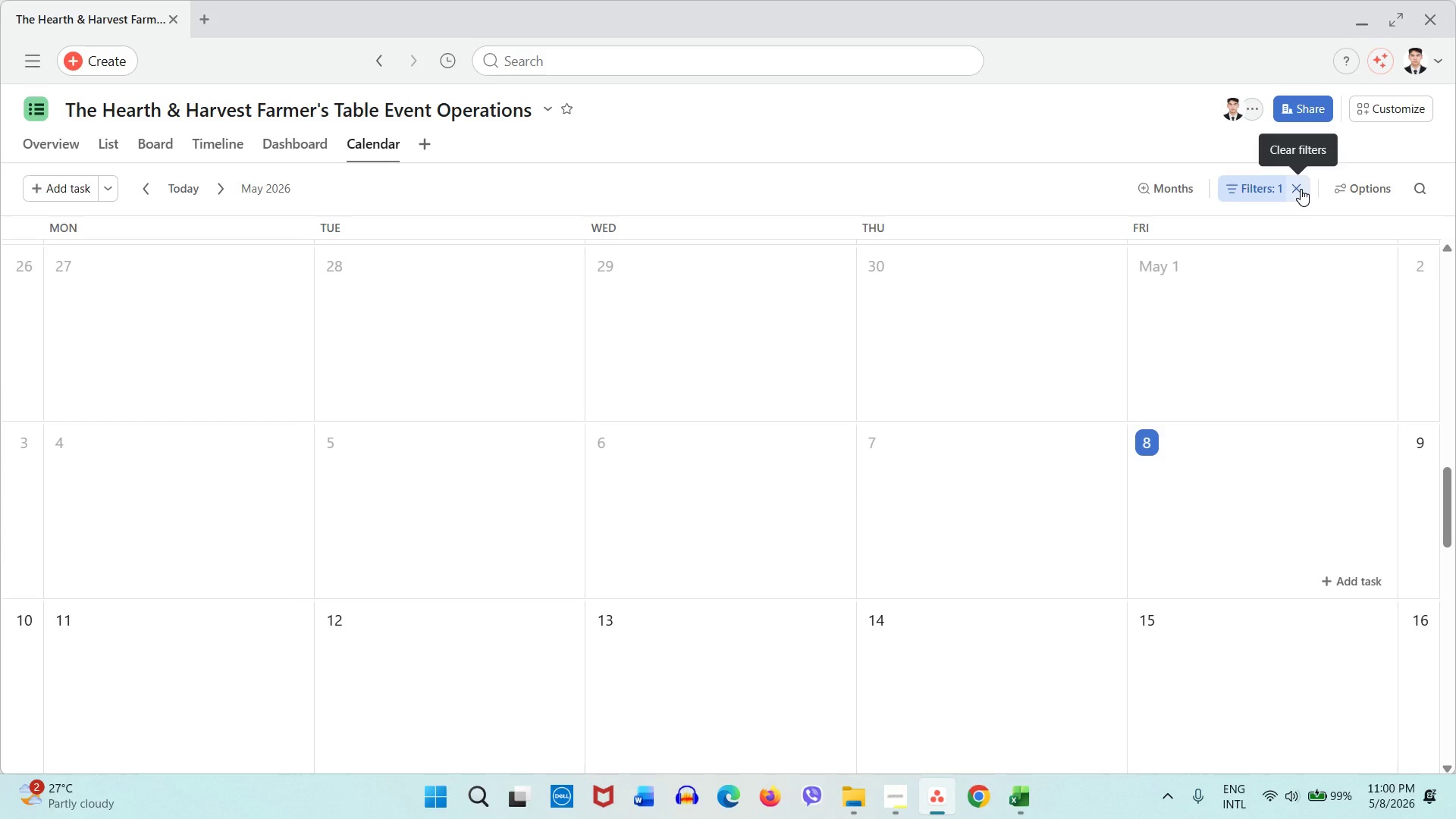 
wait(25.7)
 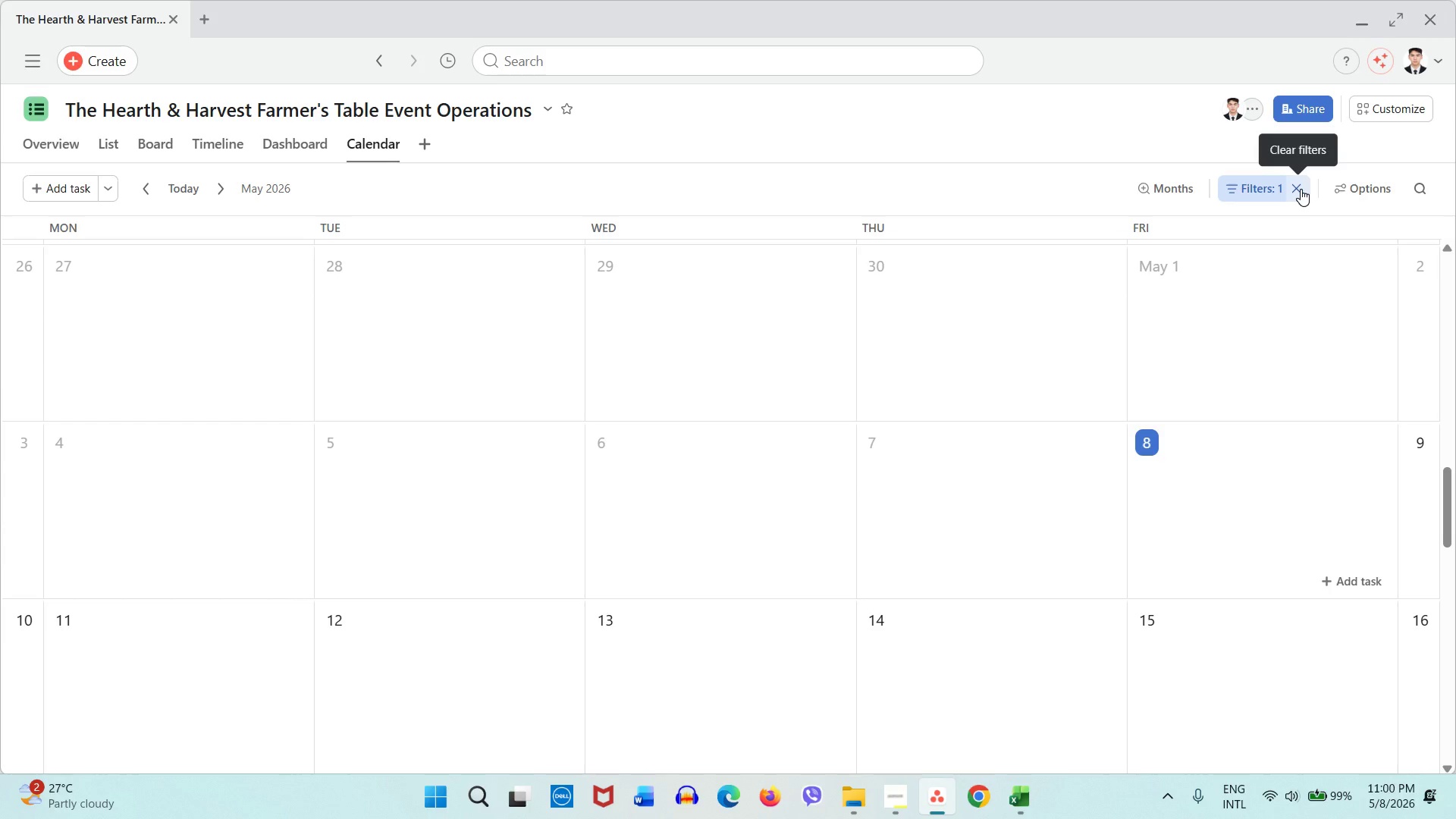 
left_click([1301, 189])
 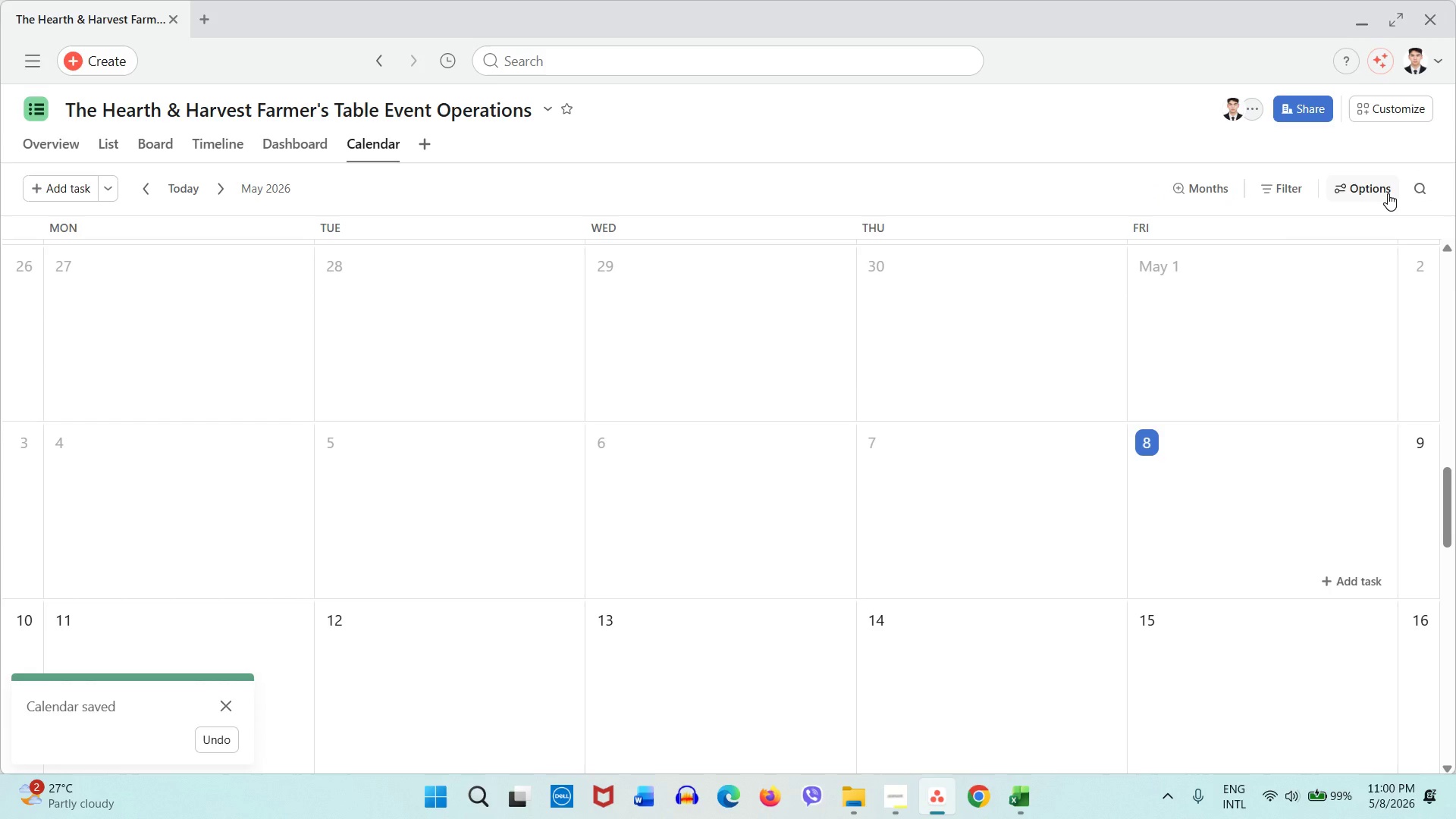 
wait(7.37)
 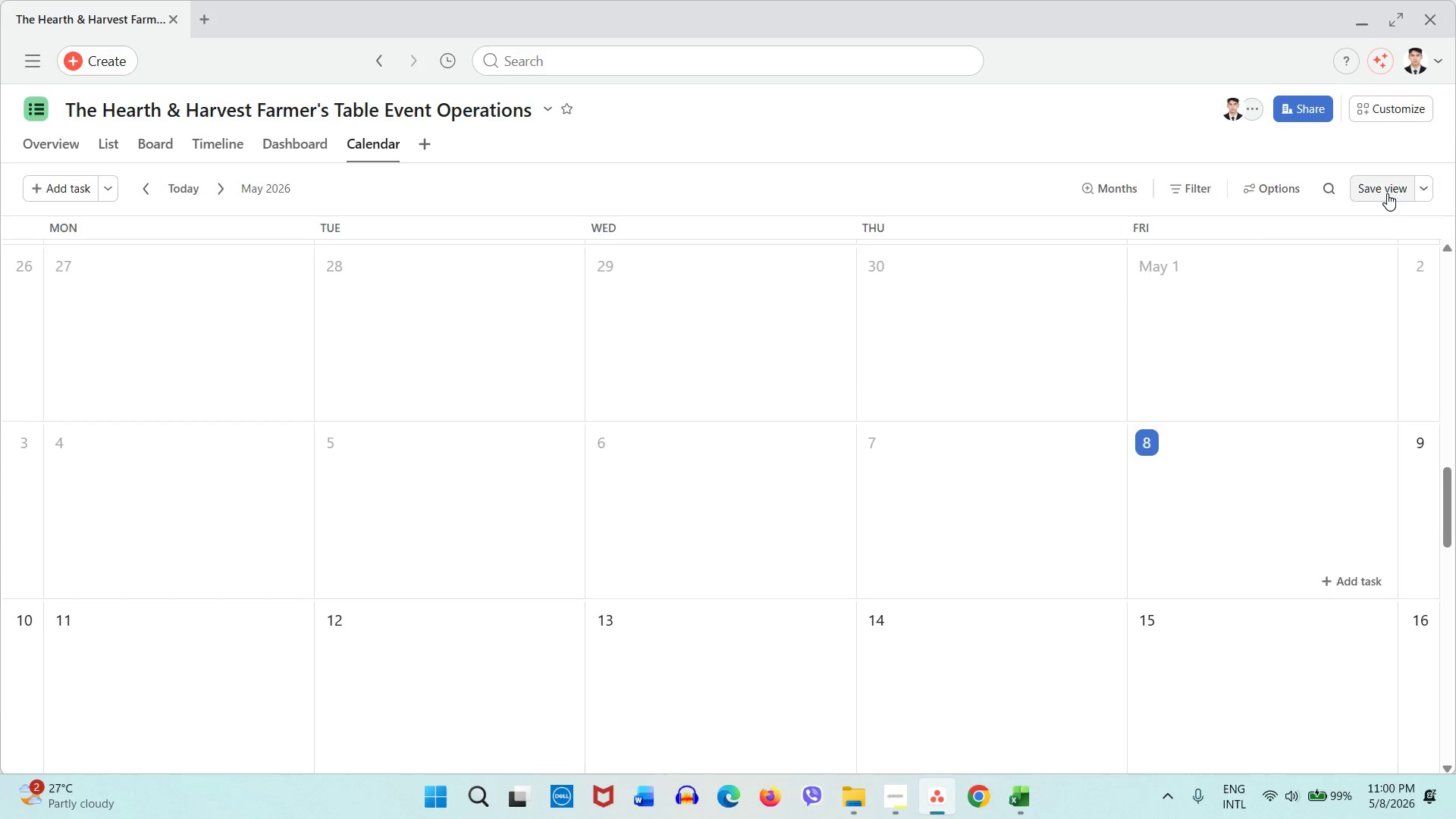 
mouse_move([1290, 202])
 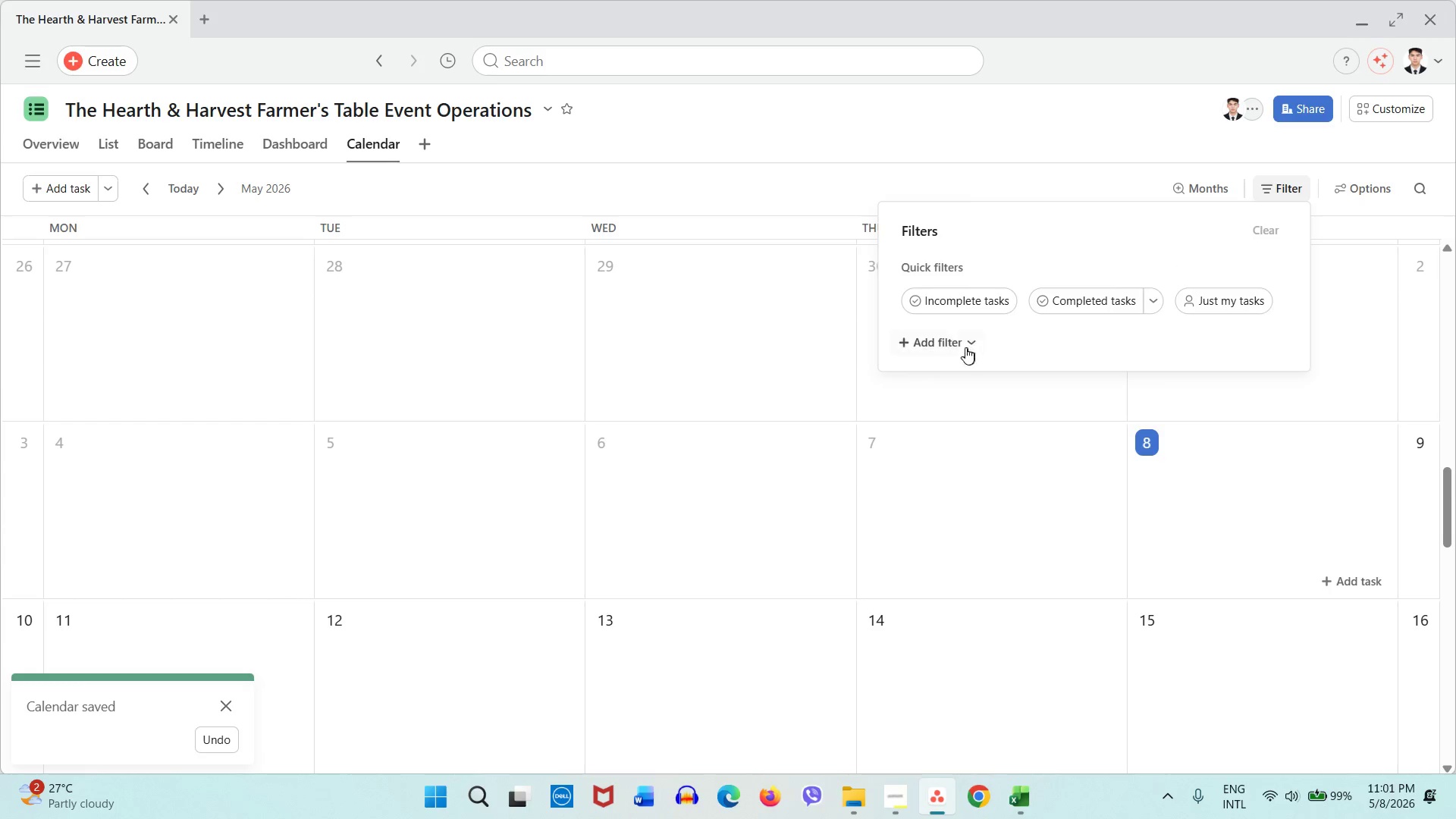 
left_click([965, 347])
 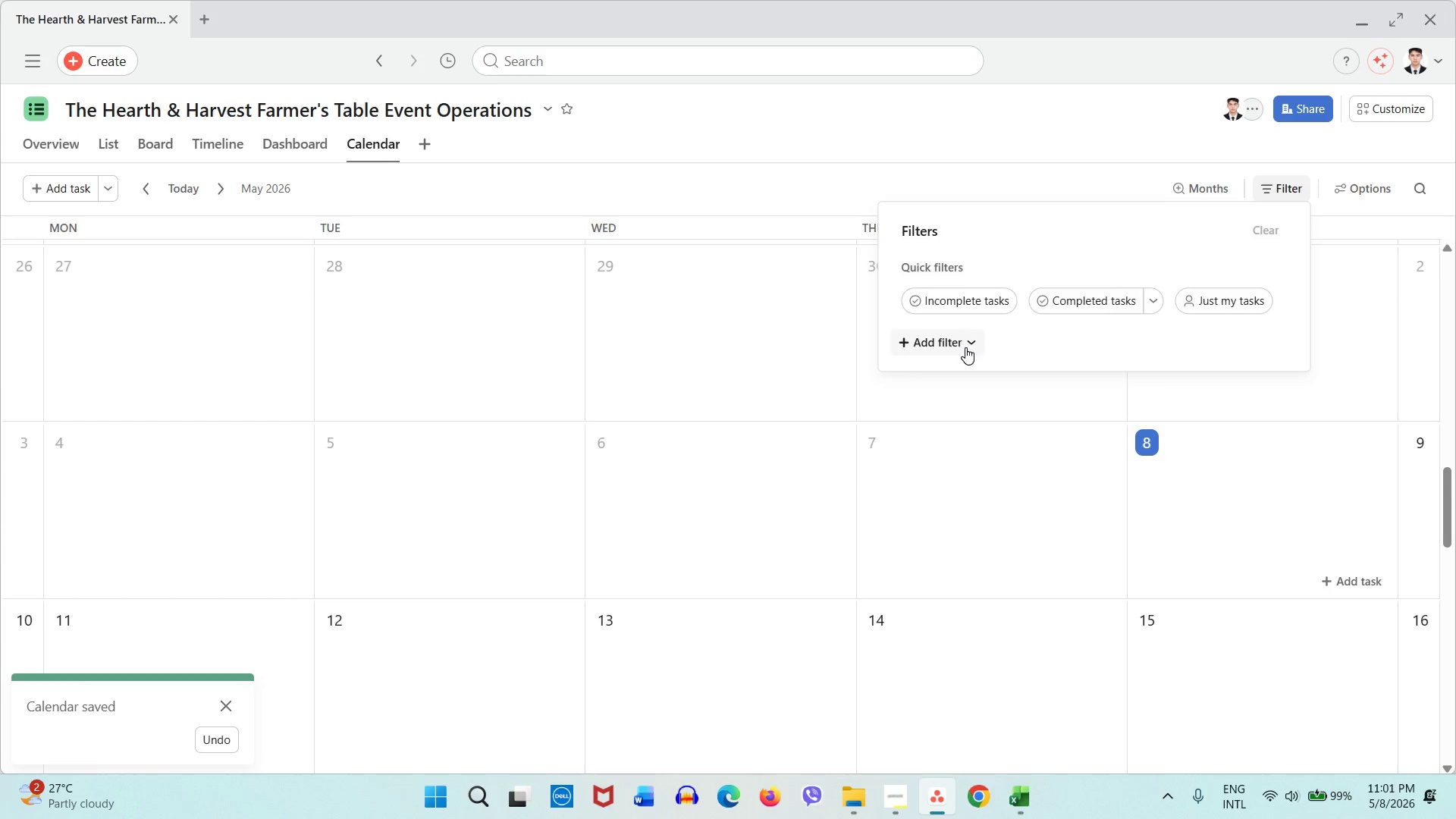 
mouse_move([958, 365])
 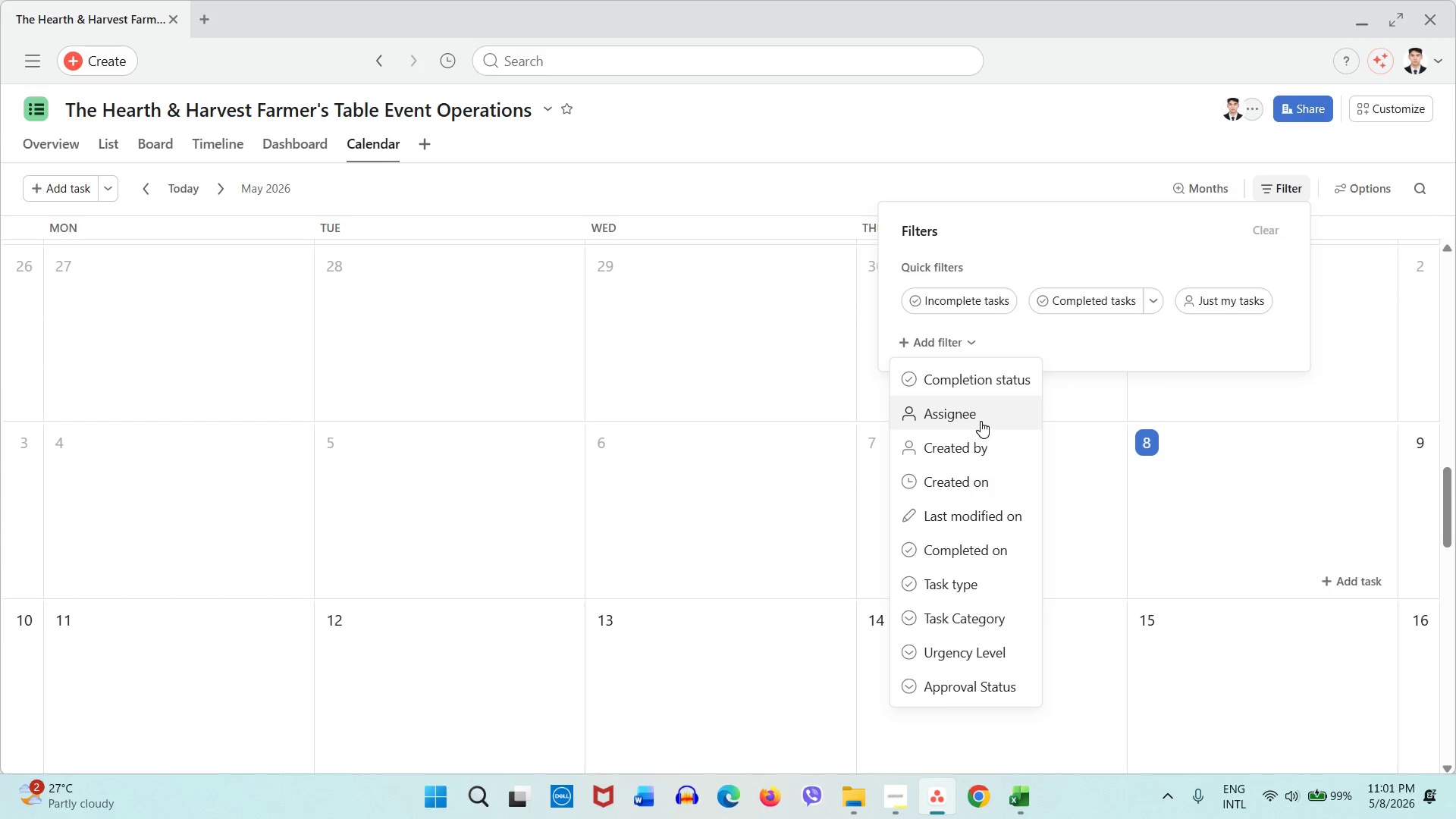 
scroll: coordinate [981, 421], scroll_direction: down, amount: 2.0
 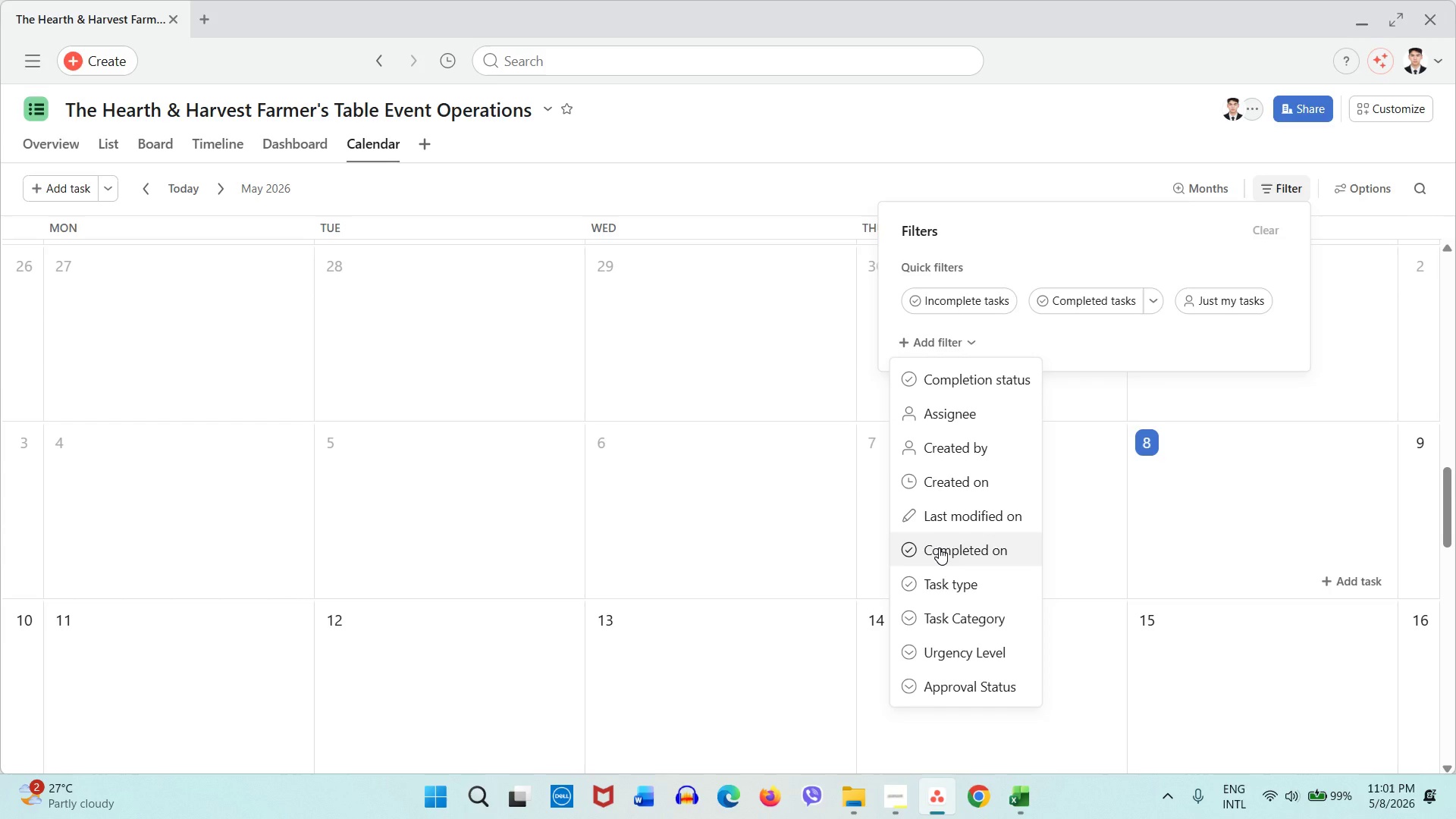 
wait(5.2)
 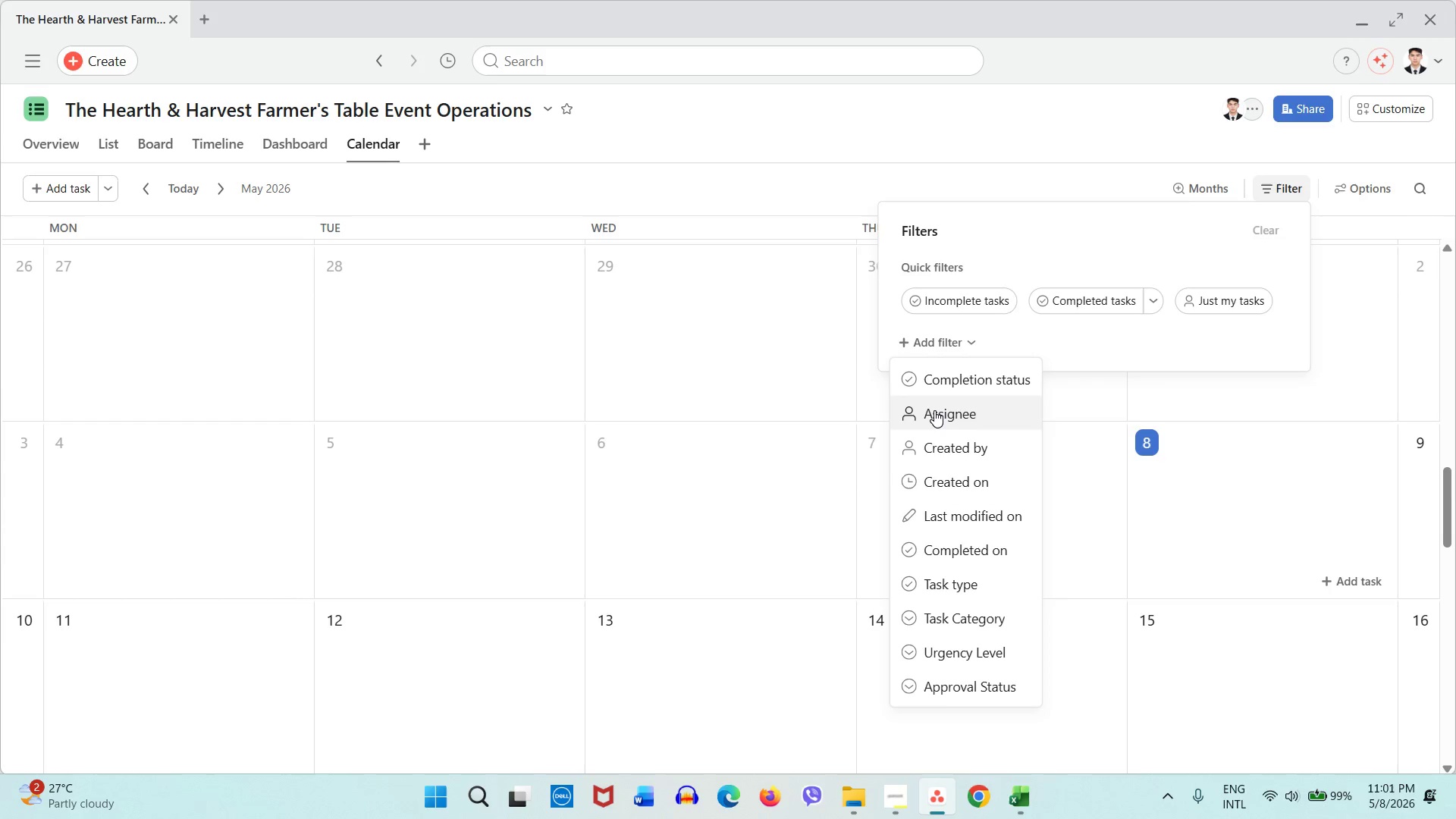 
left_click([726, 468])
 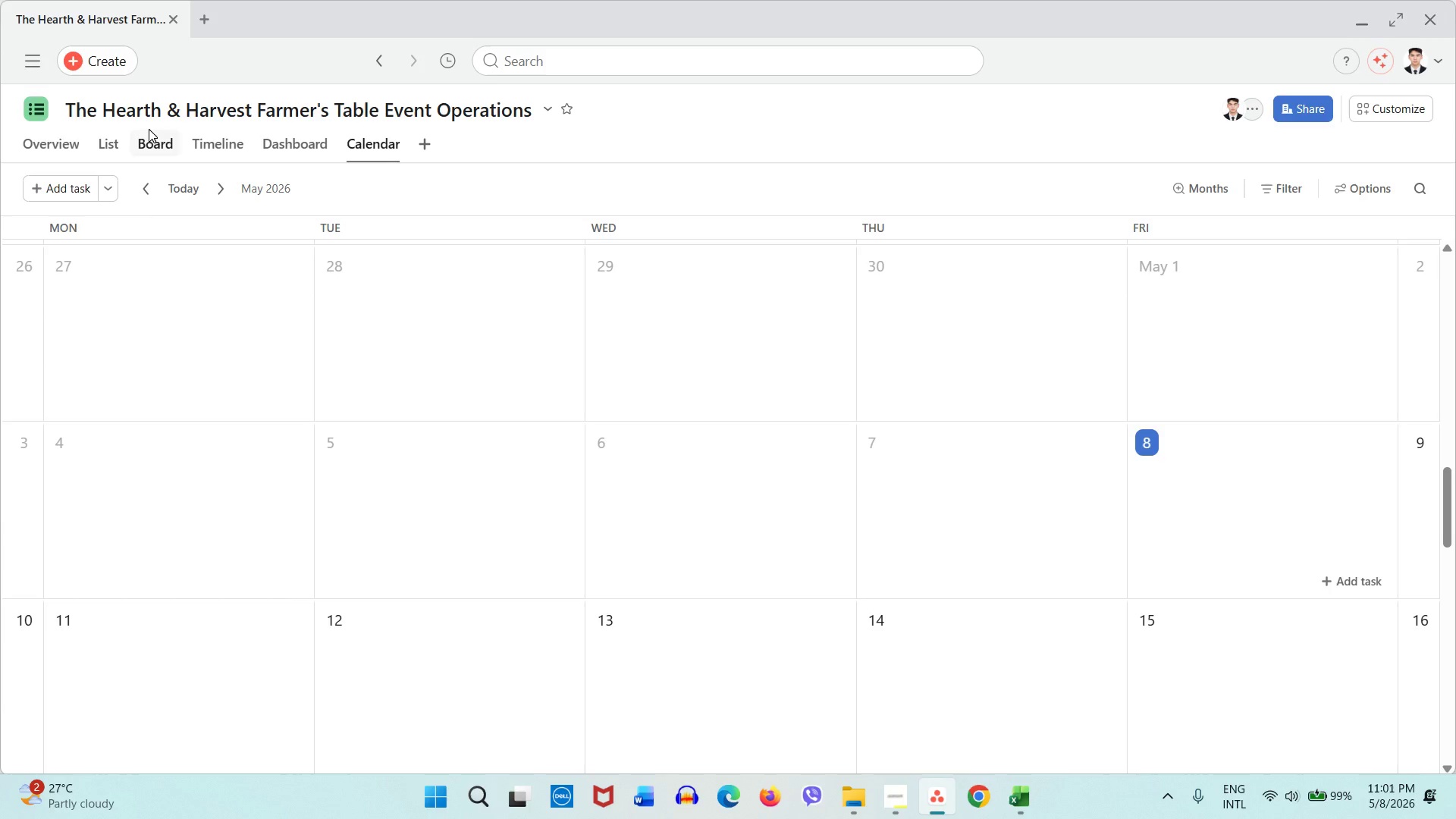 
left_click([233, 146])
 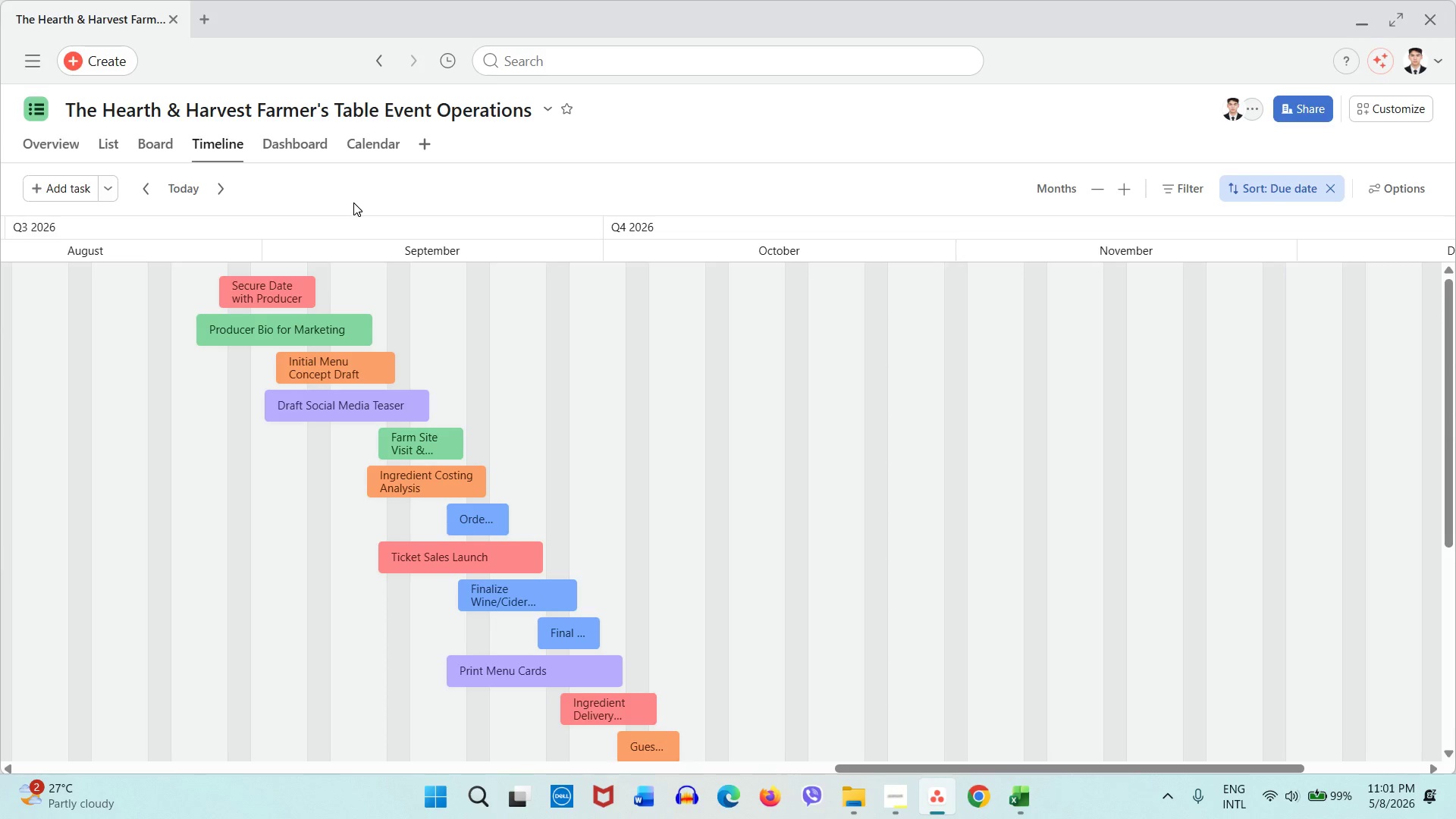 
wait(20.22)
 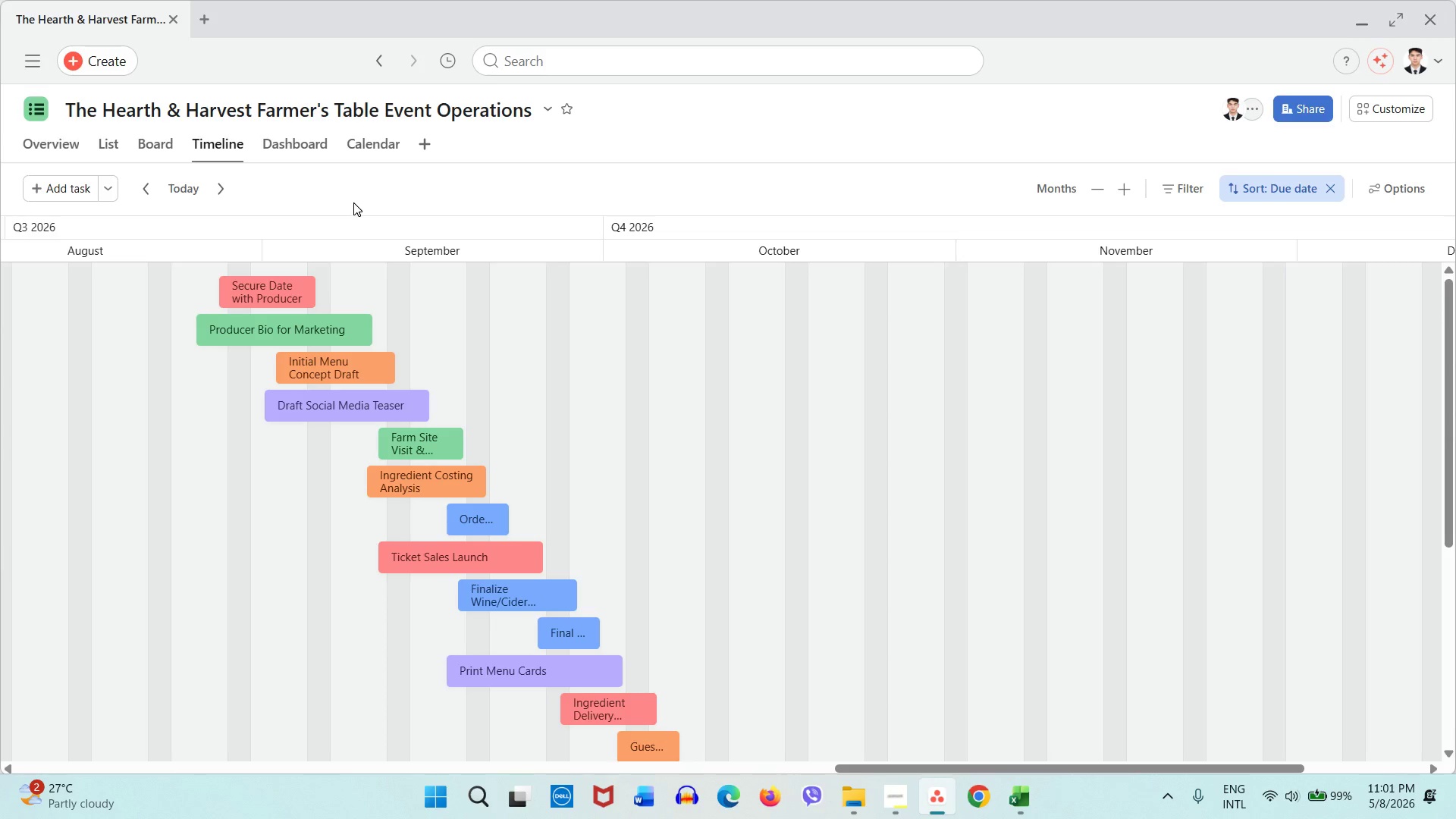 
left_click([1395, 199])
 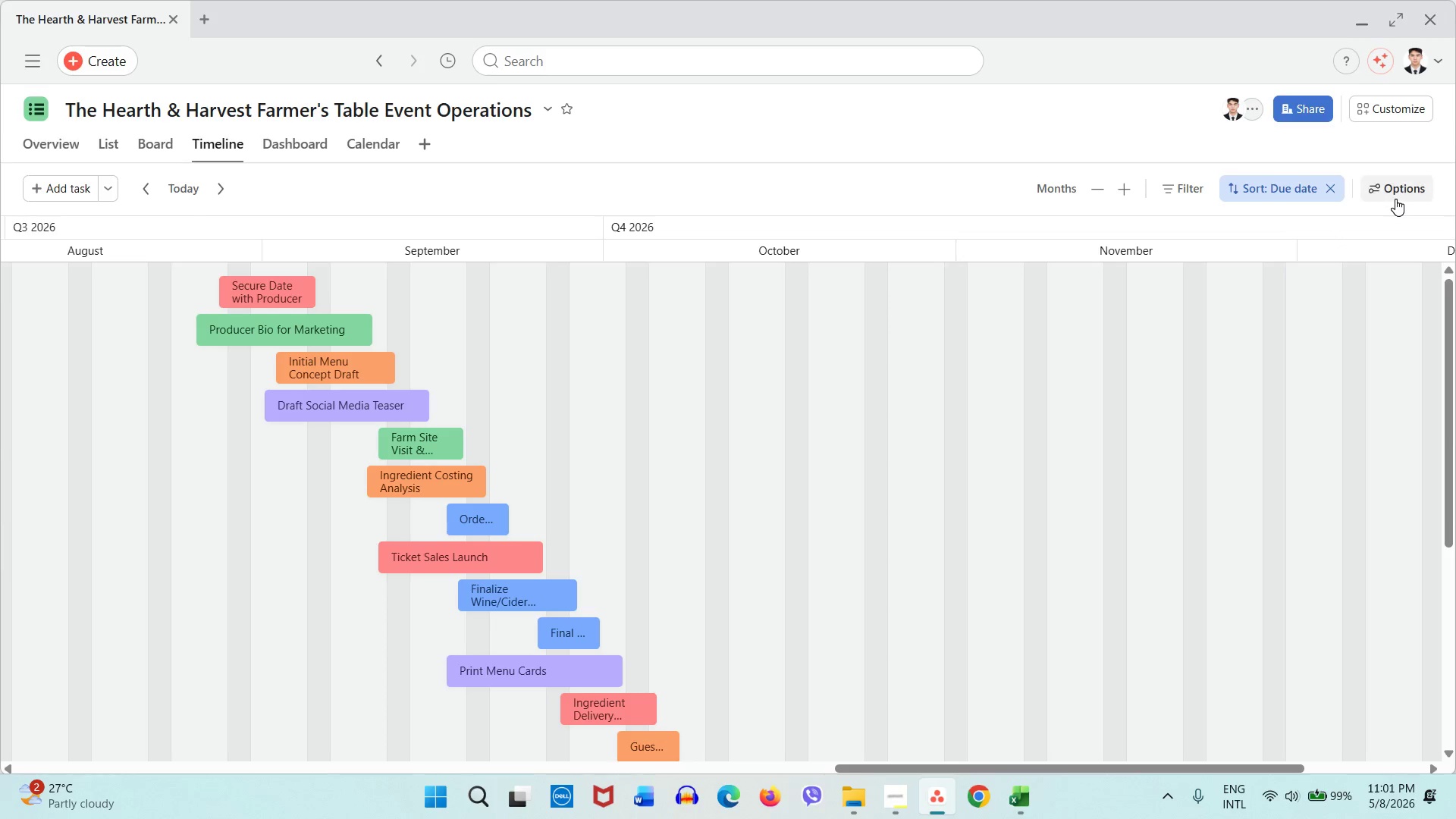 
mouse_move([1380, 218])
 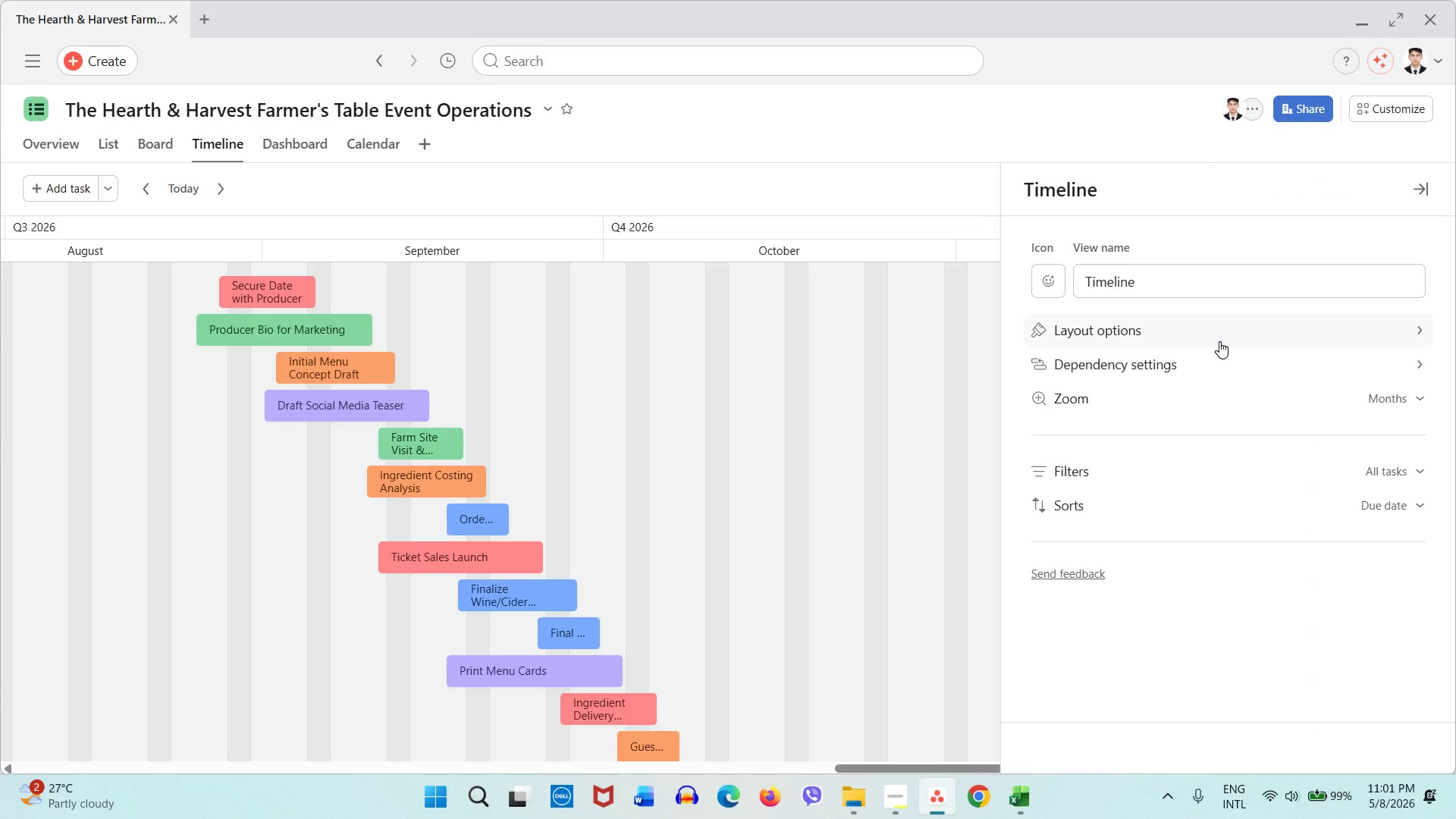 
wait(7.61)
 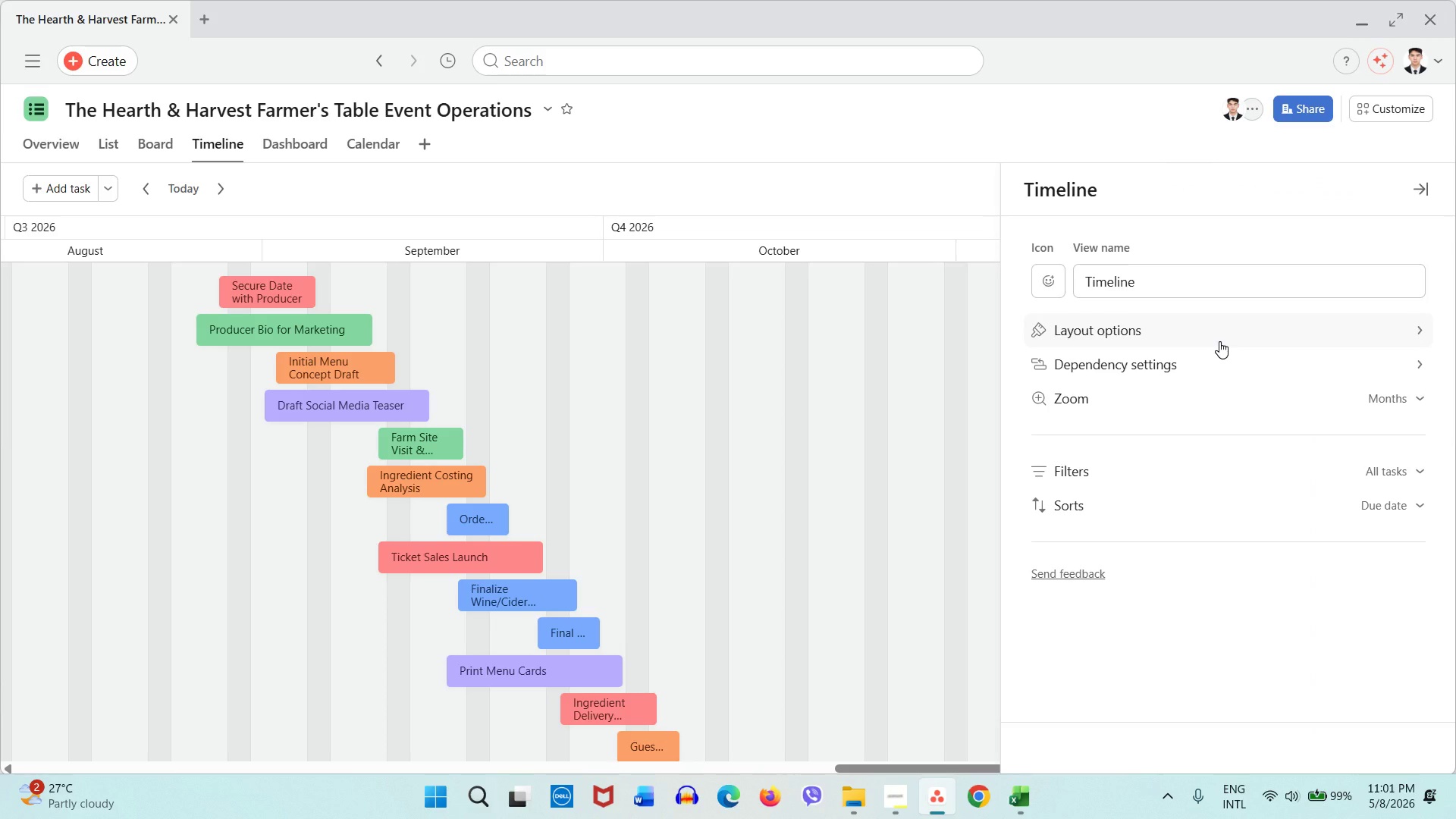 
left_click([1311, 468])
 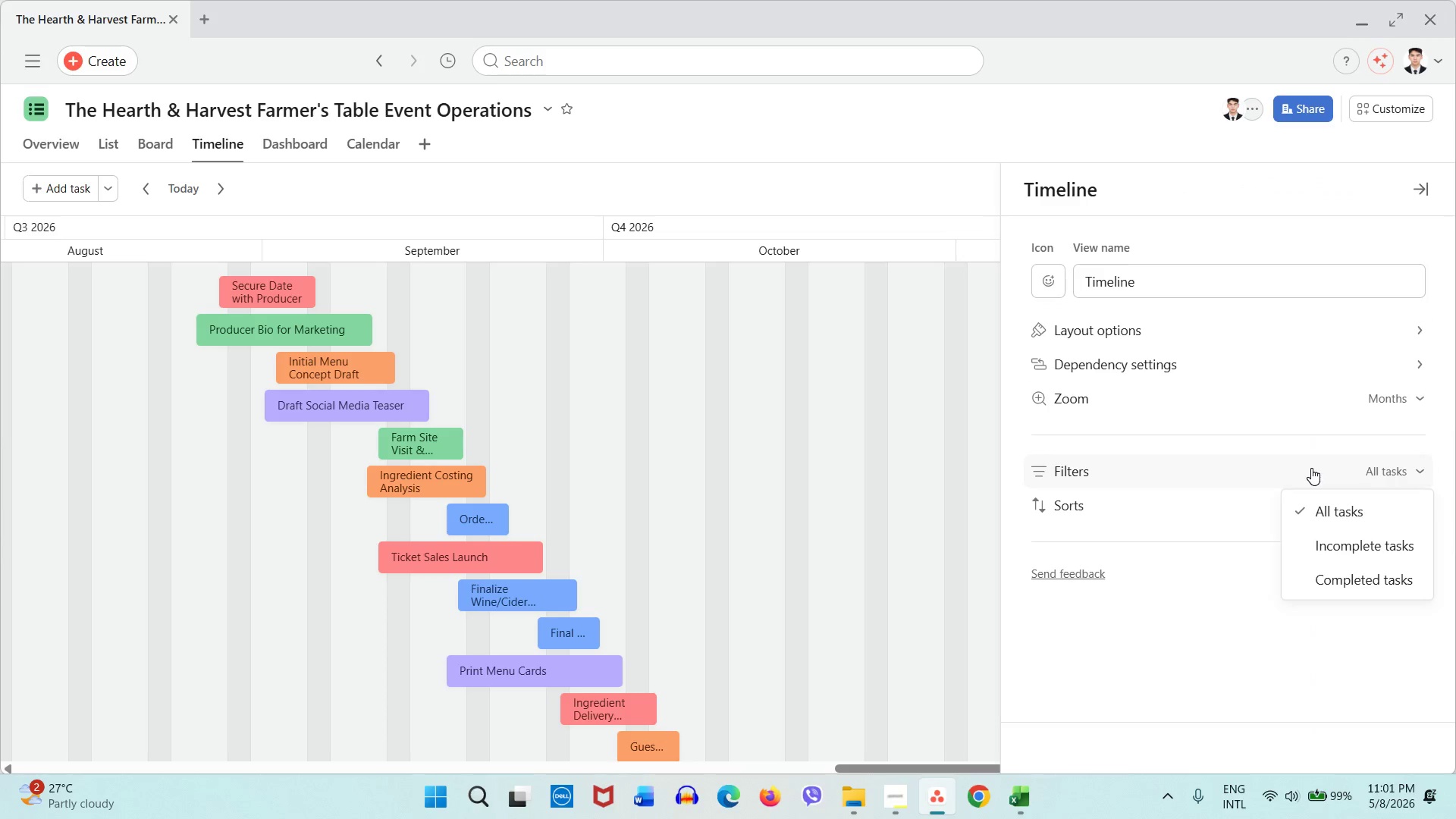 
left_click([1311, 468])
 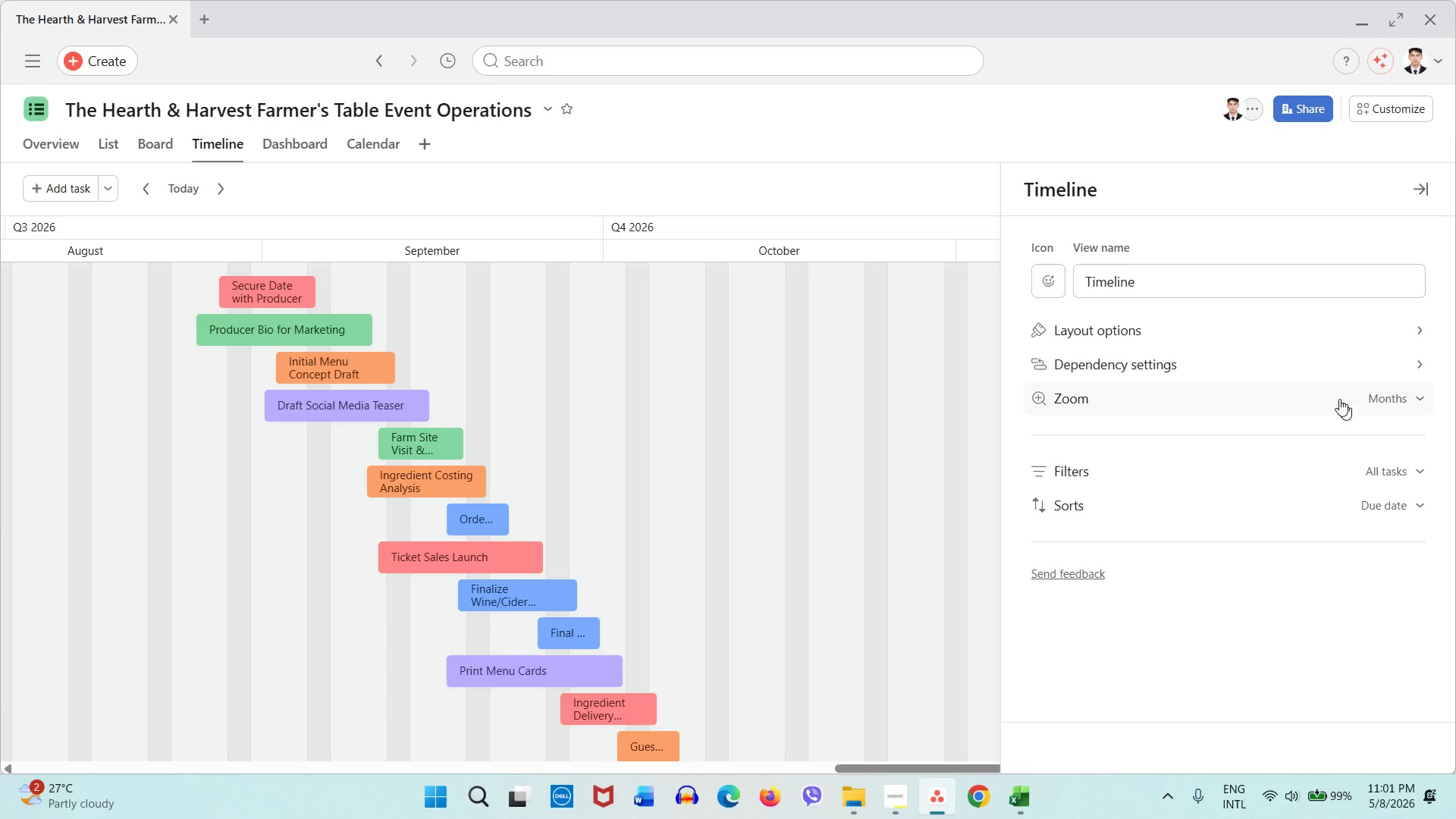 
left_click([1308, 347])
 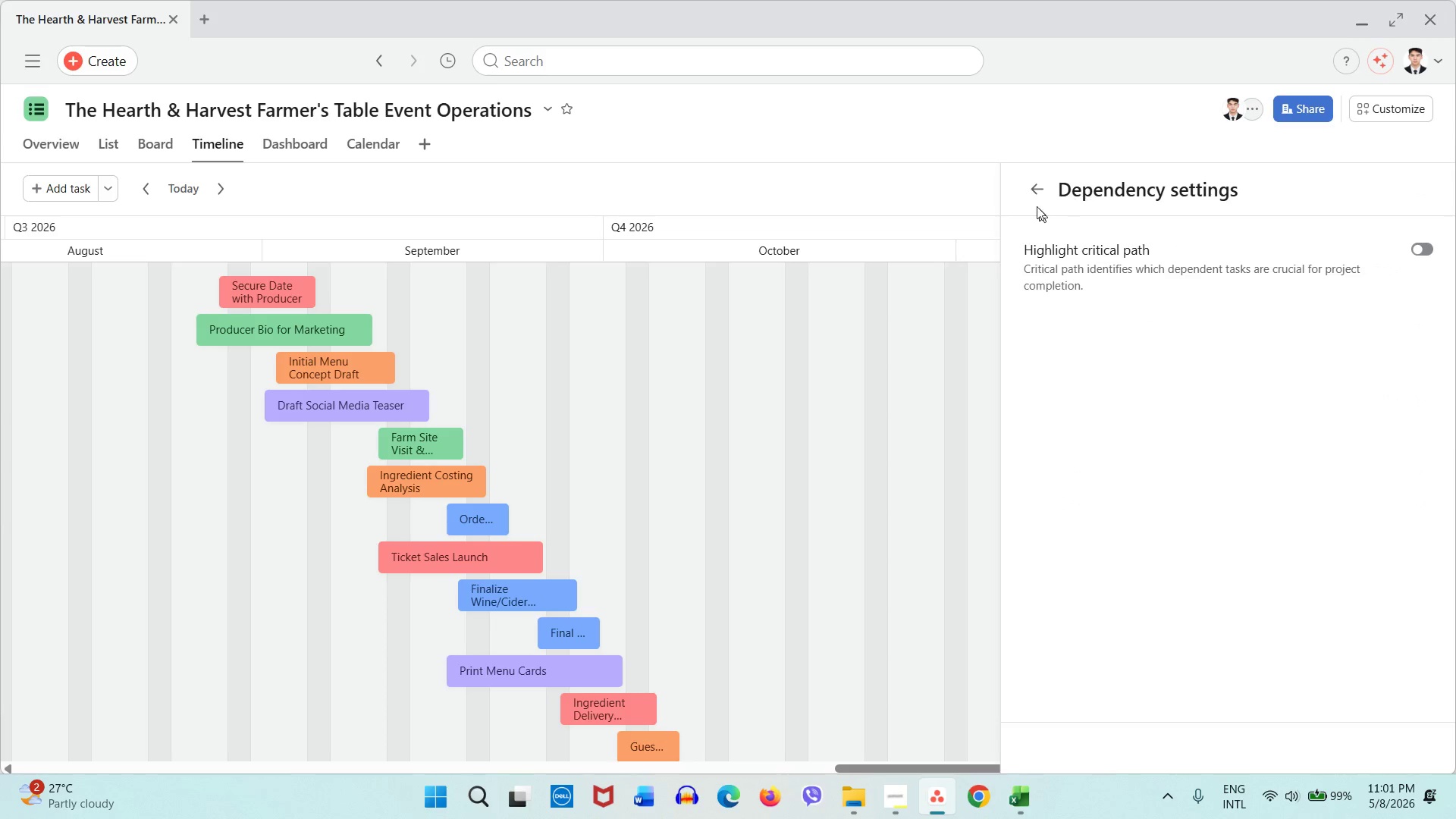 
left_click([1029, 193])
 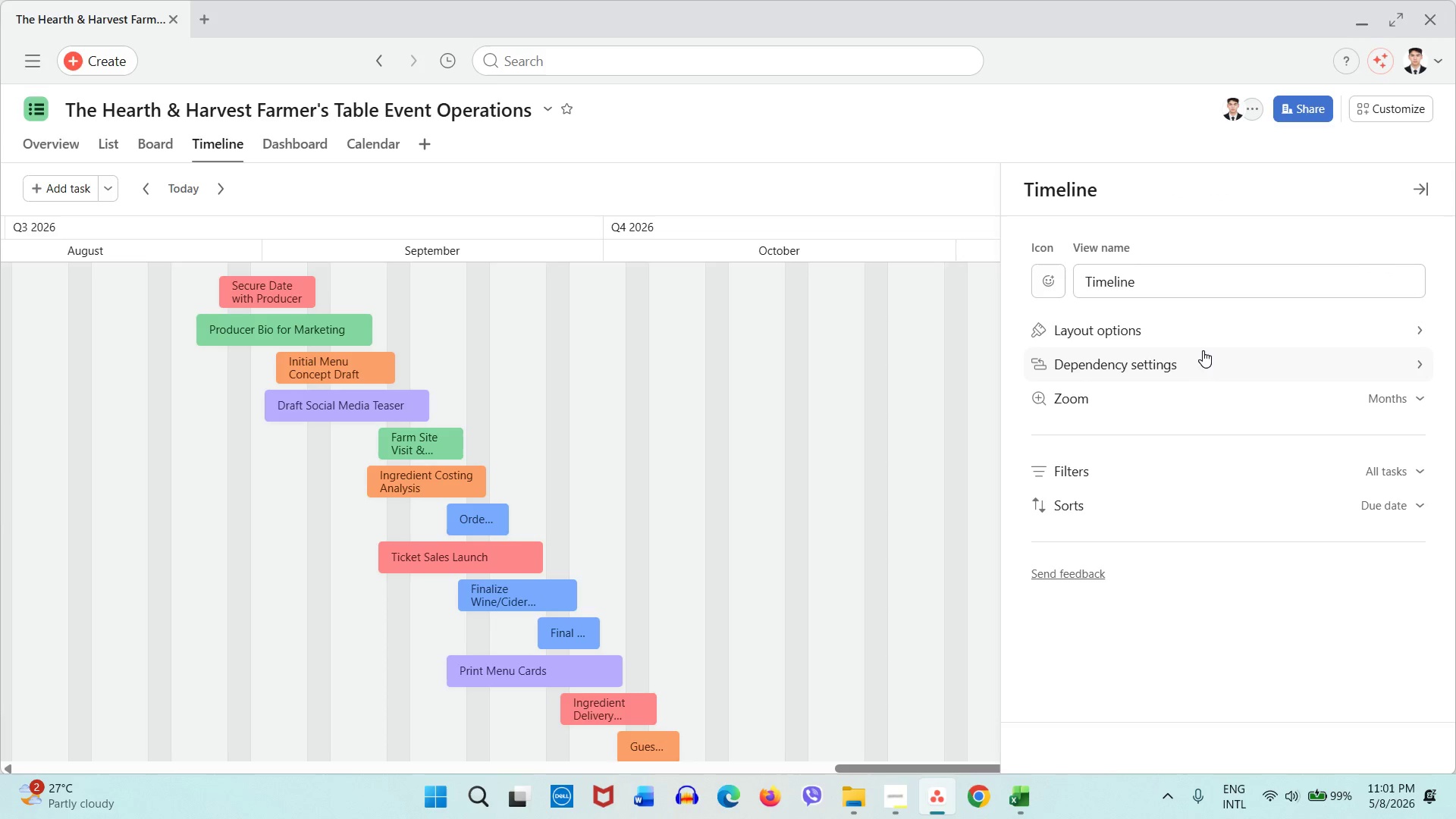 
left_click_drag(start_coordinate=[1203, 347], to_coordinate=[1203, 328])
 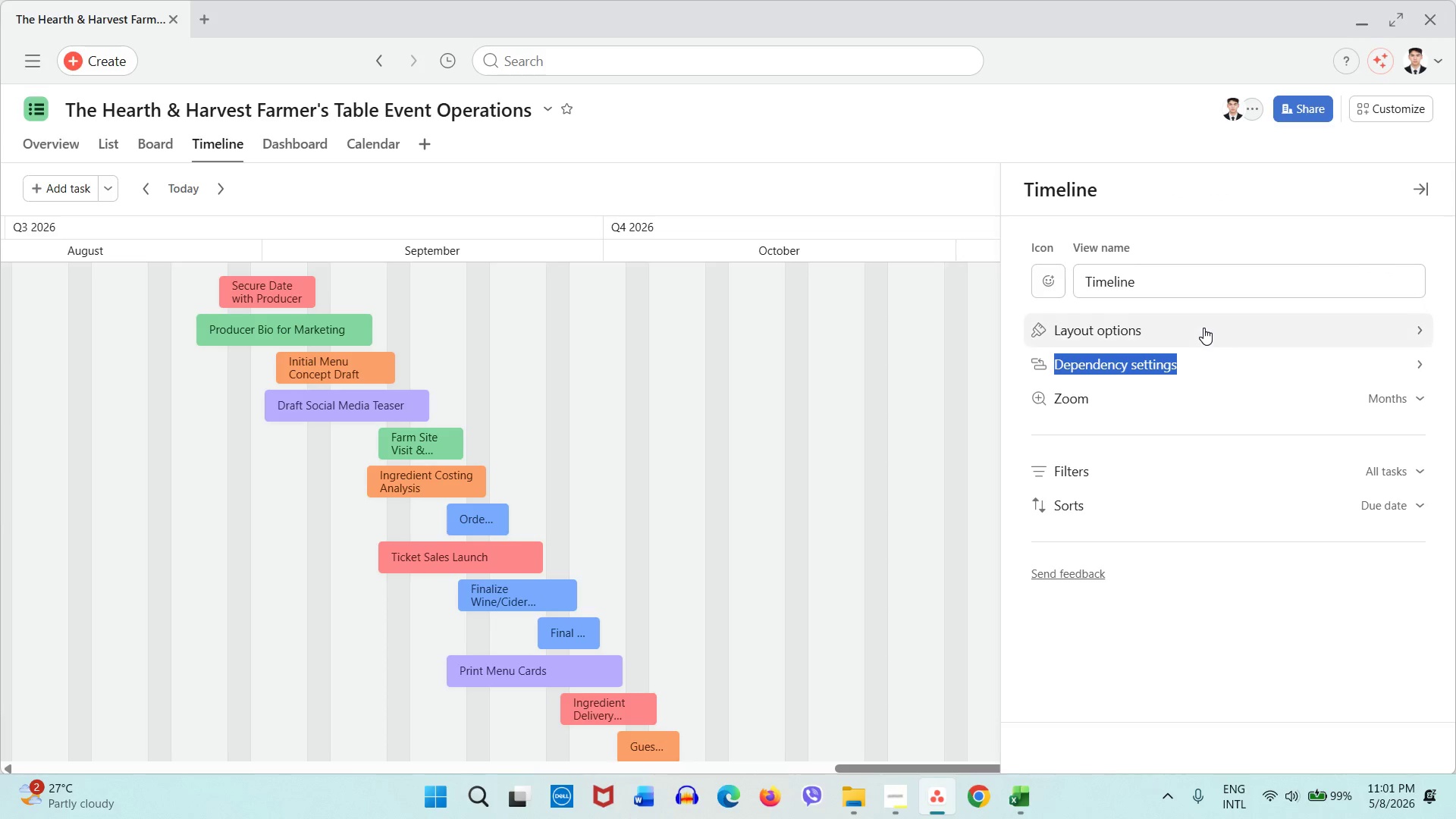 
left_click([1203, 328])
 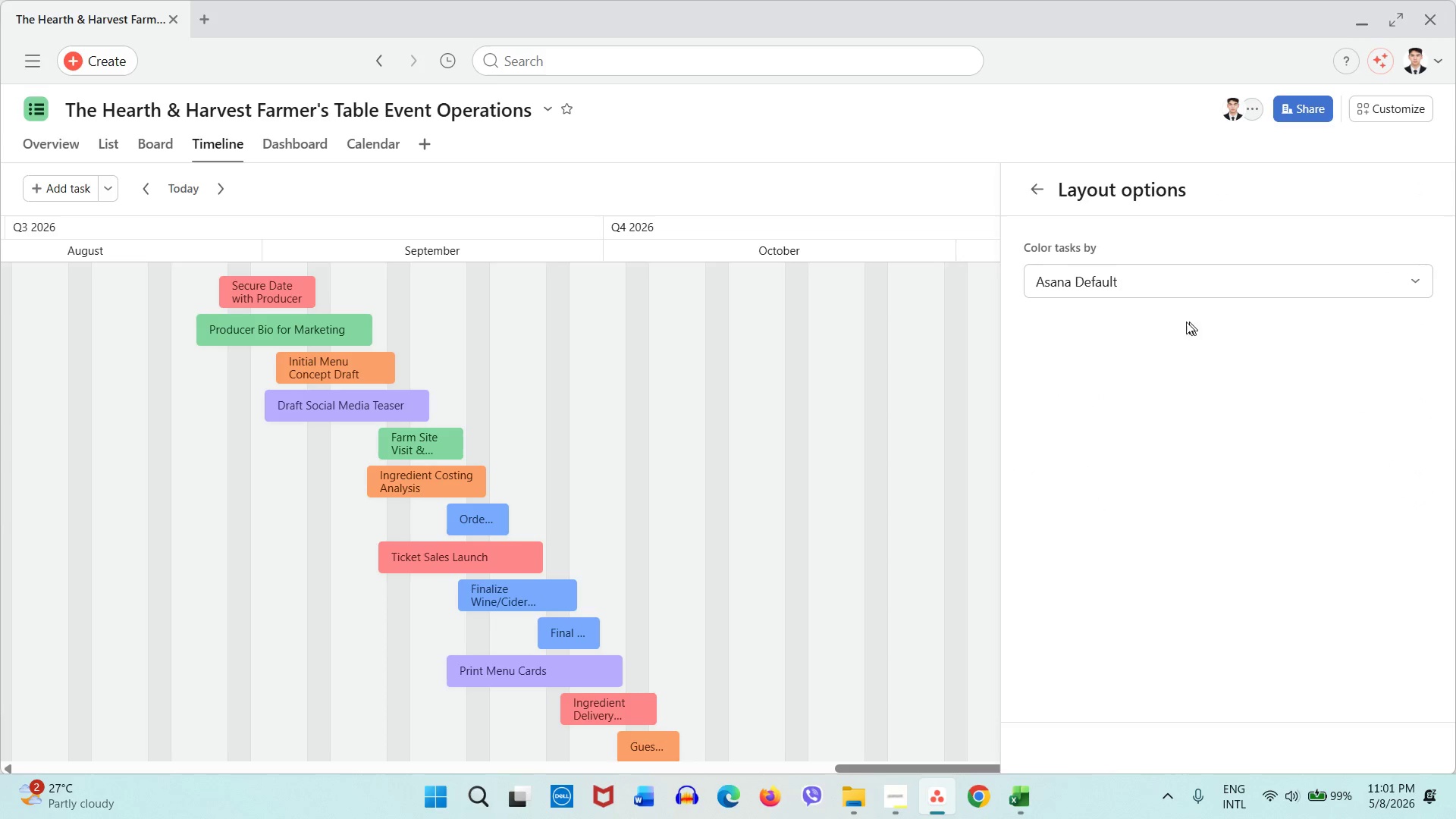 
left_click([1153, 270])
 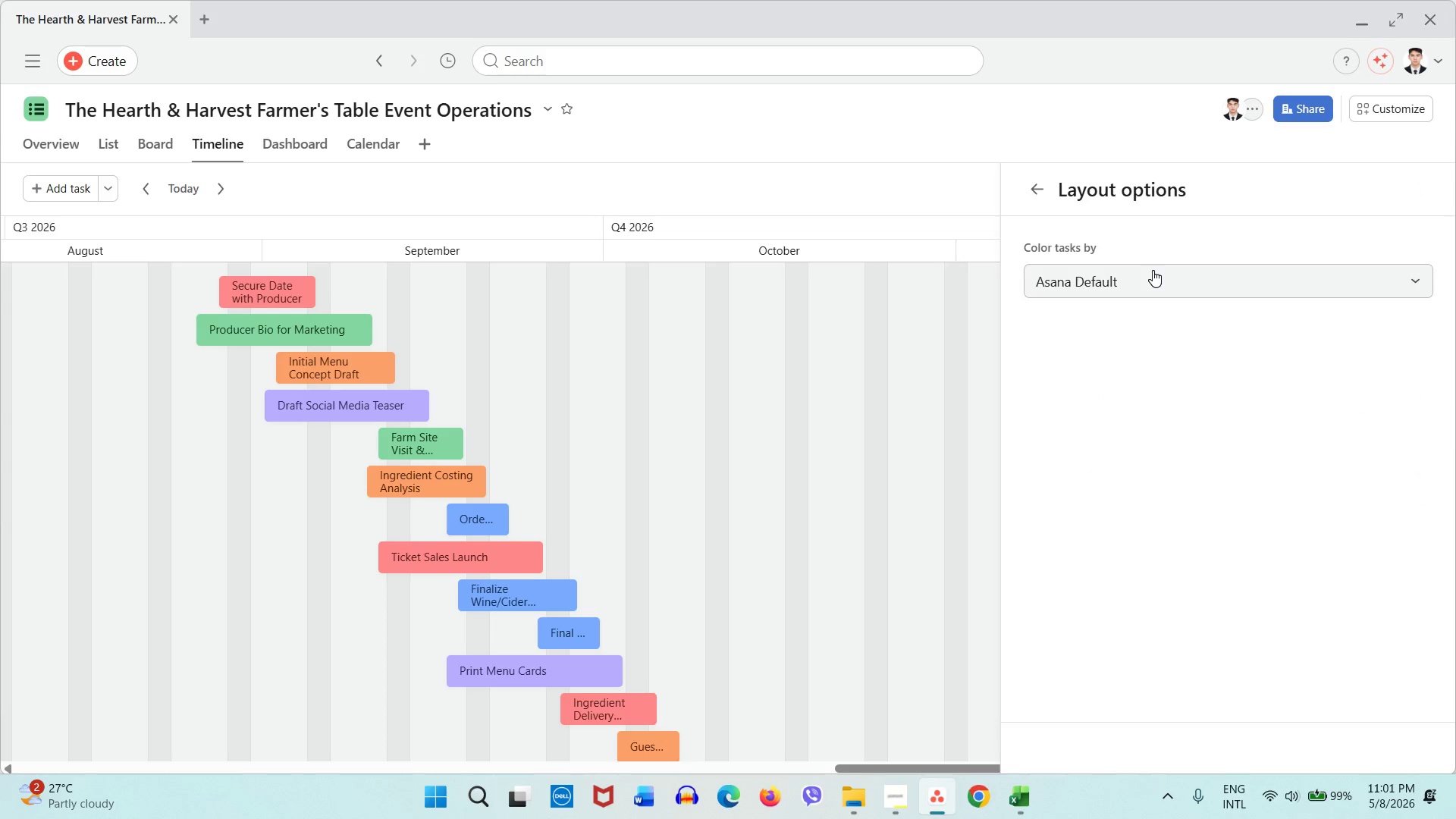 
mouse_move([1141, 287])
 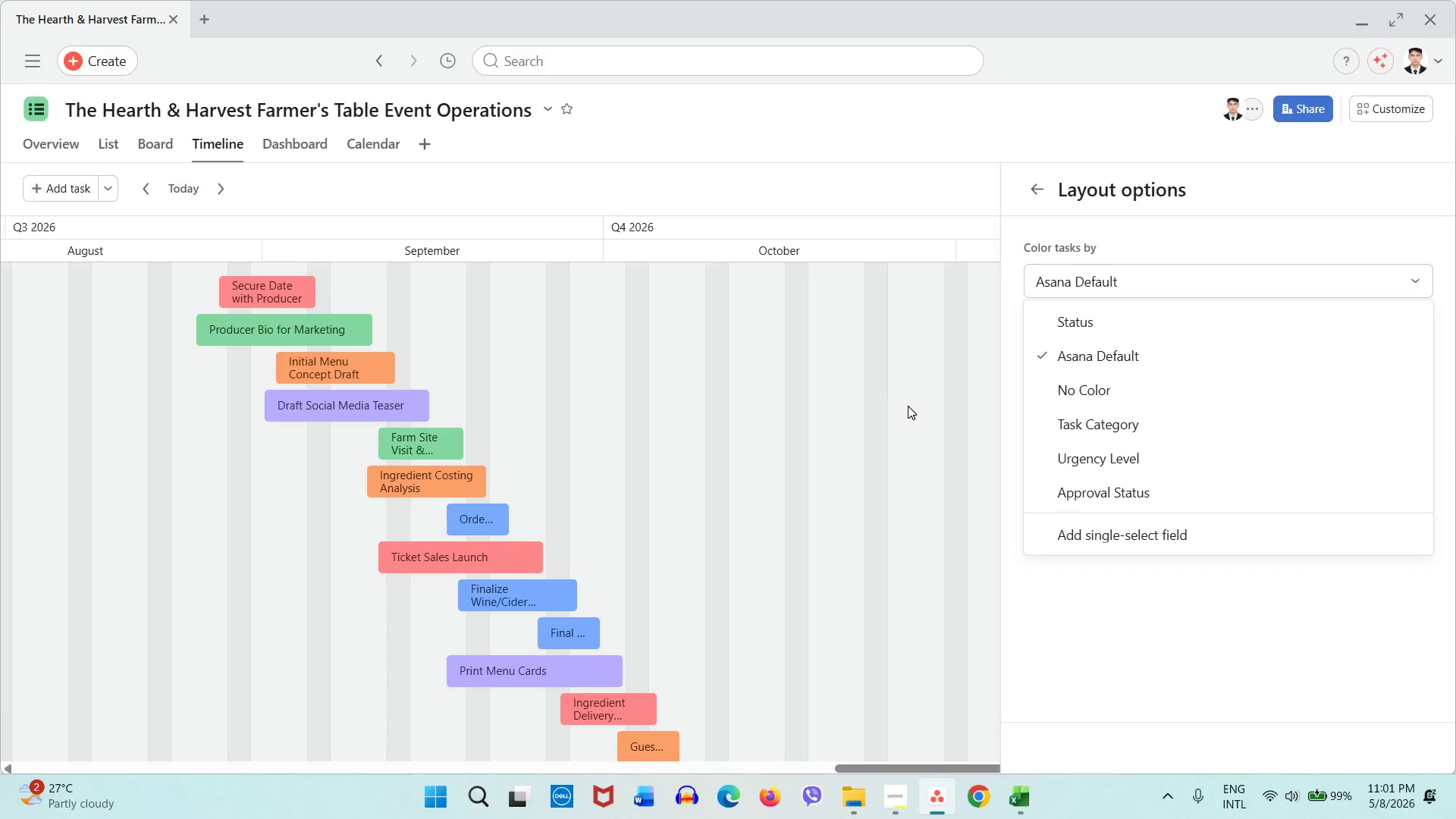 
left_click([908, 406])
 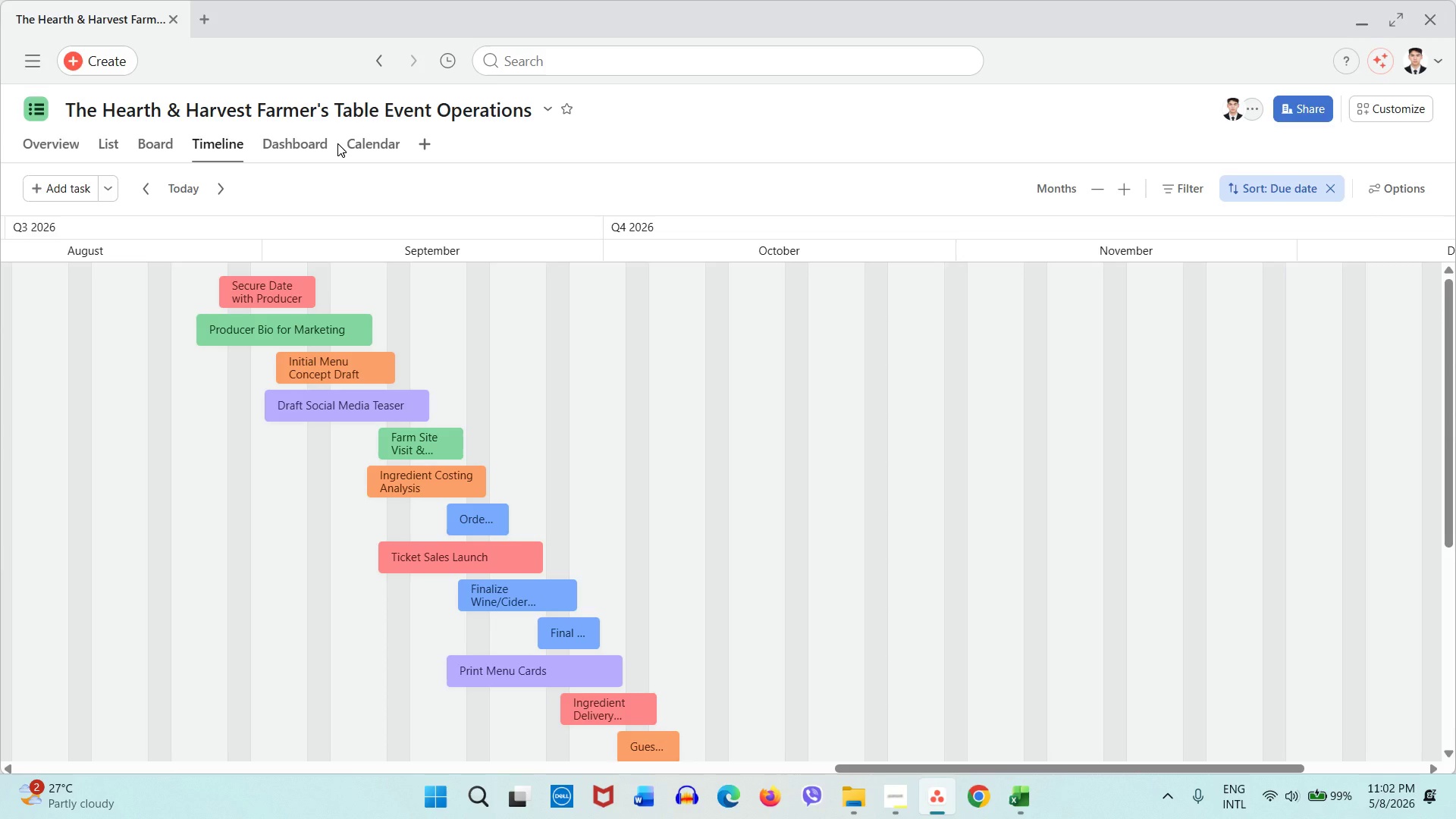 
wait(6.69)
 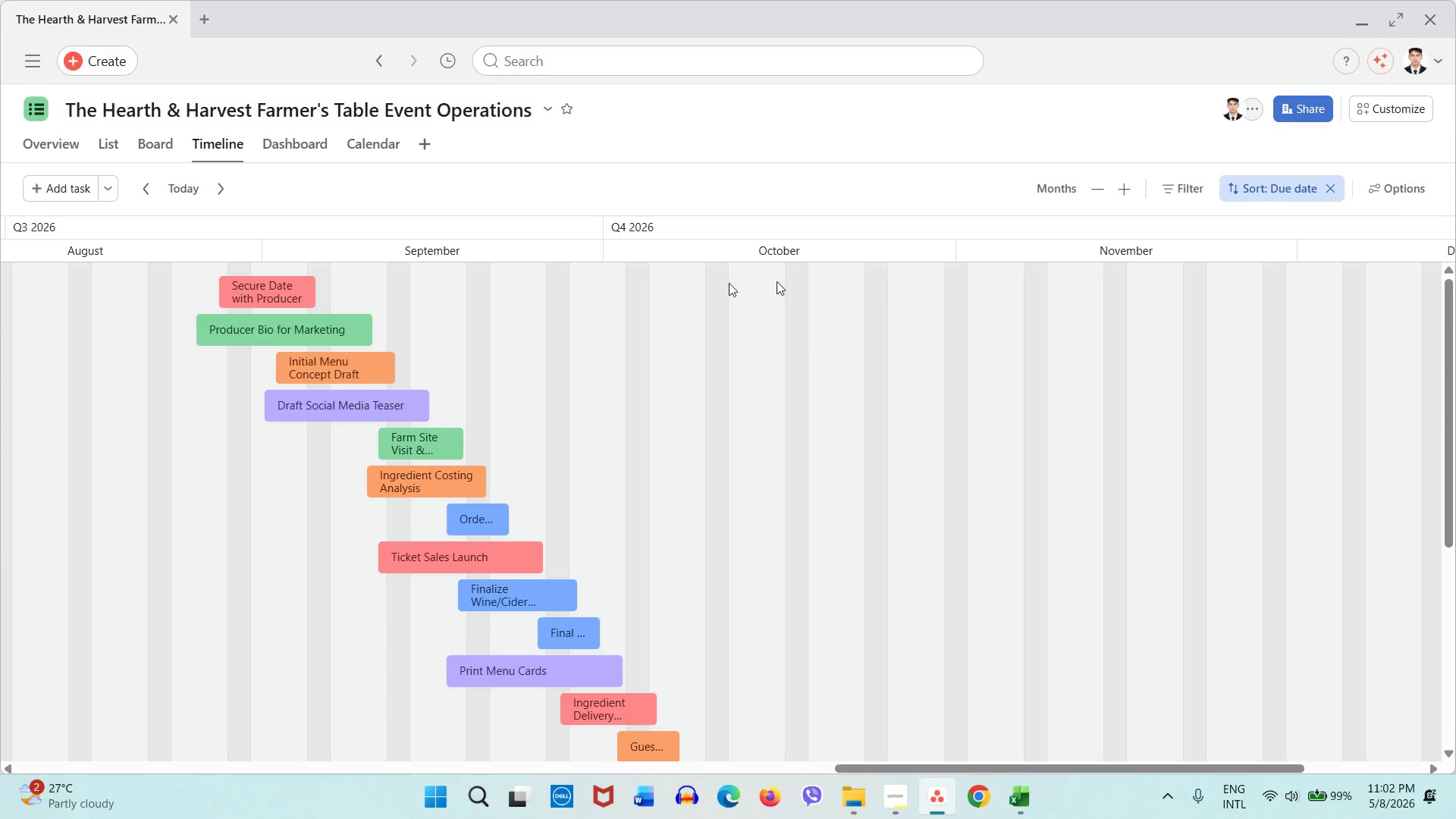 
left_click_drag(start_coordinate=[356, 144], to_coordinate=[189, 149])
 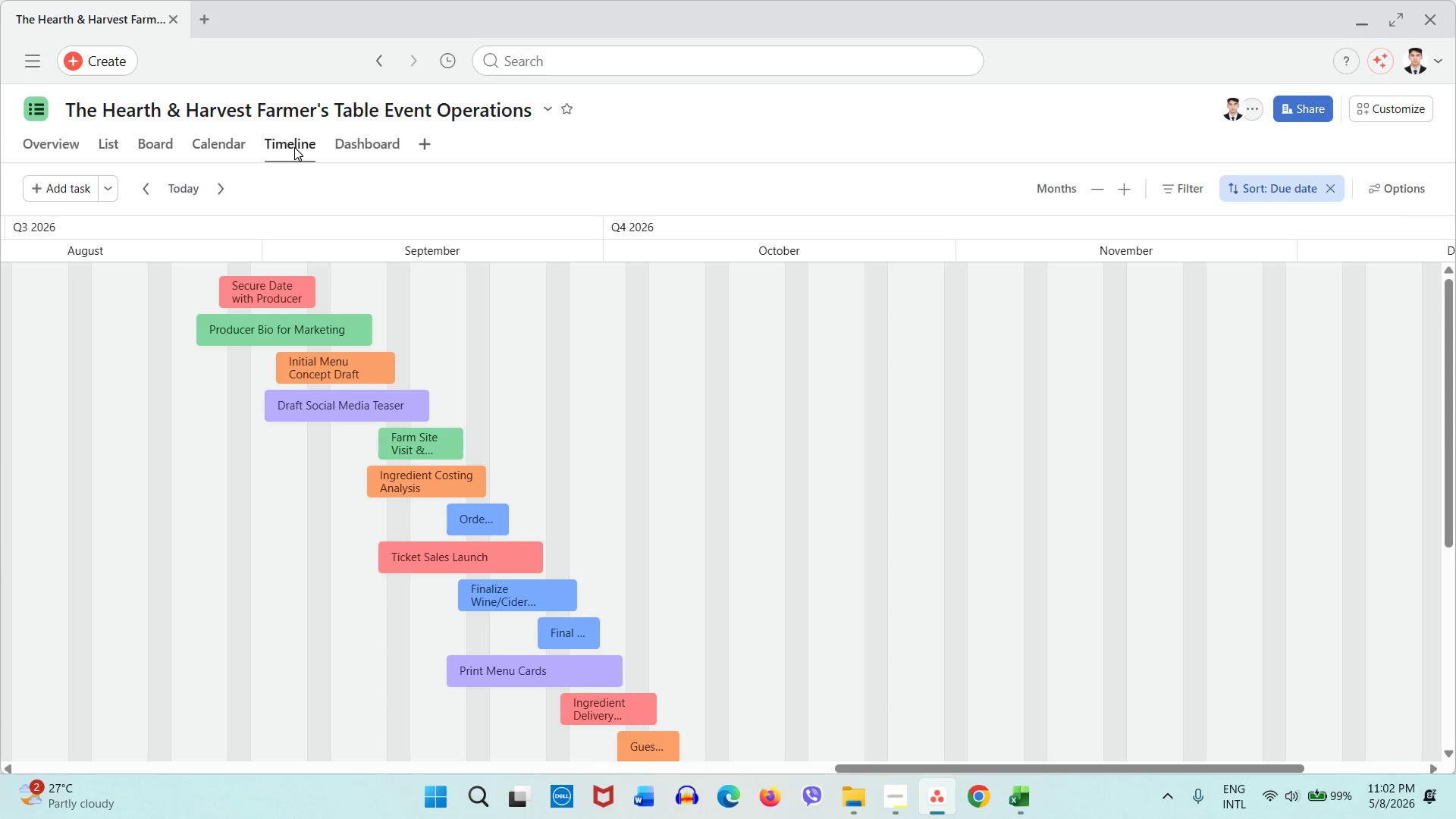 
left_click([294, 147])
 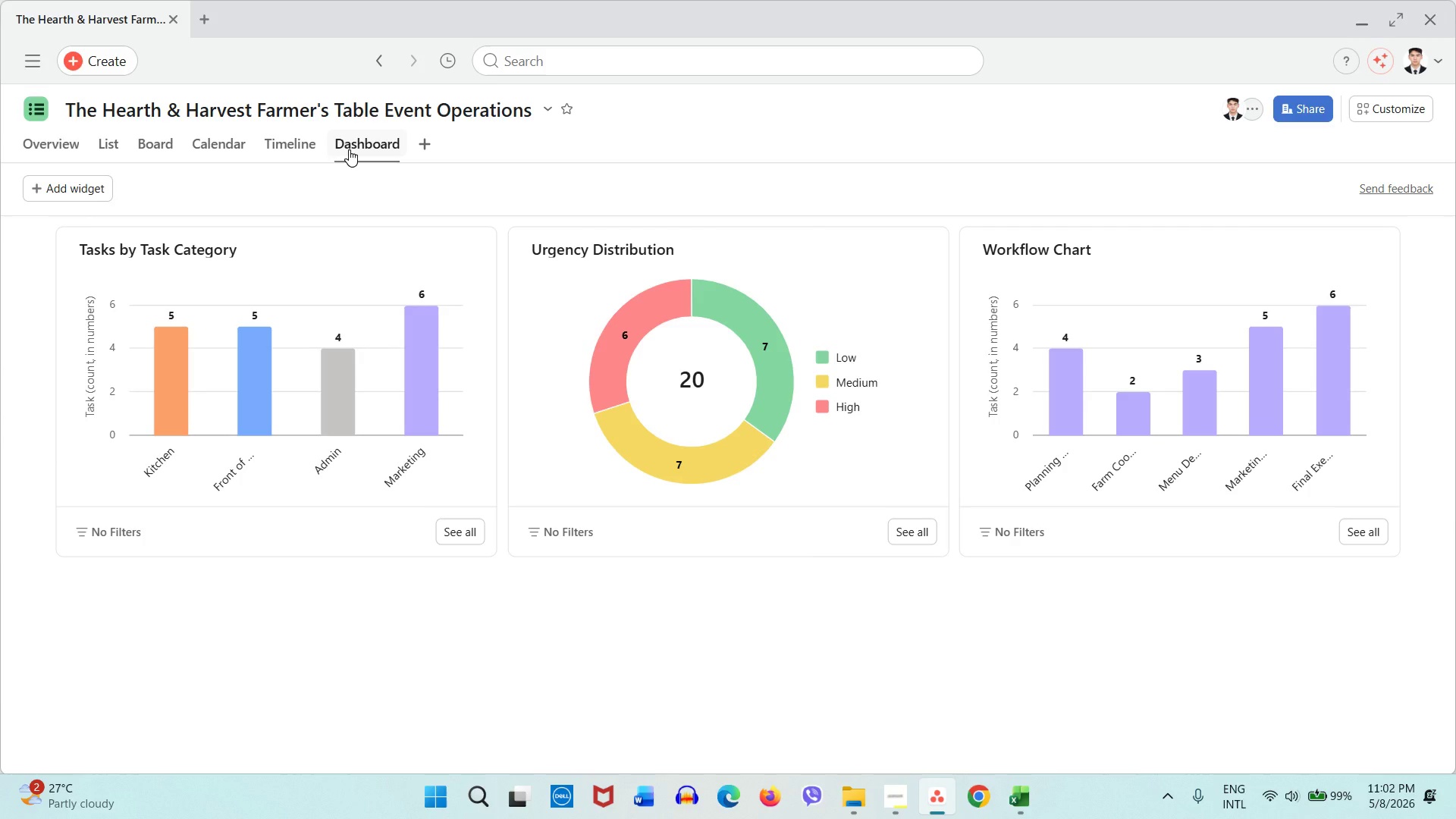 
wait(51.44)
 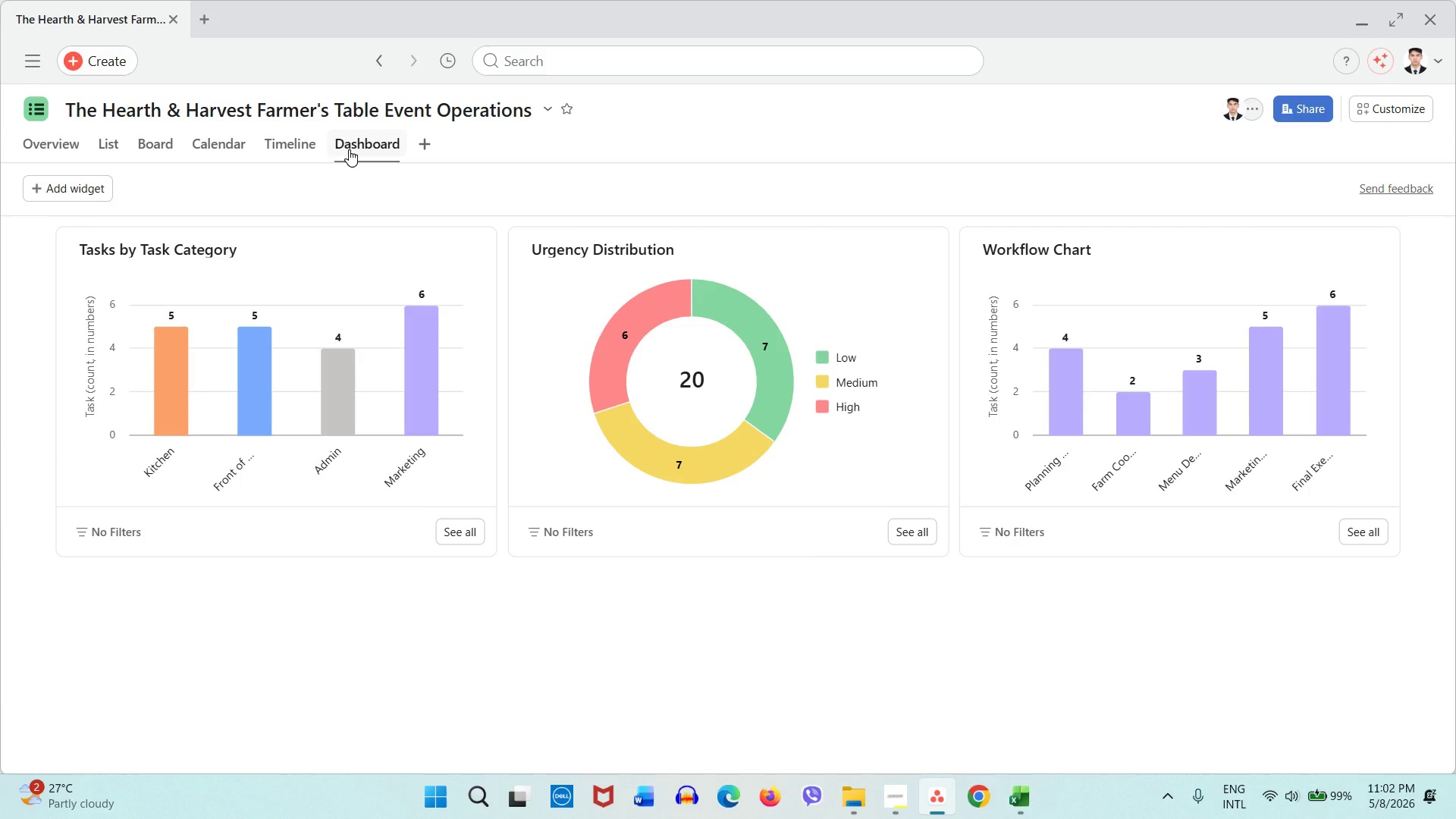 
left_click([162, 139])
 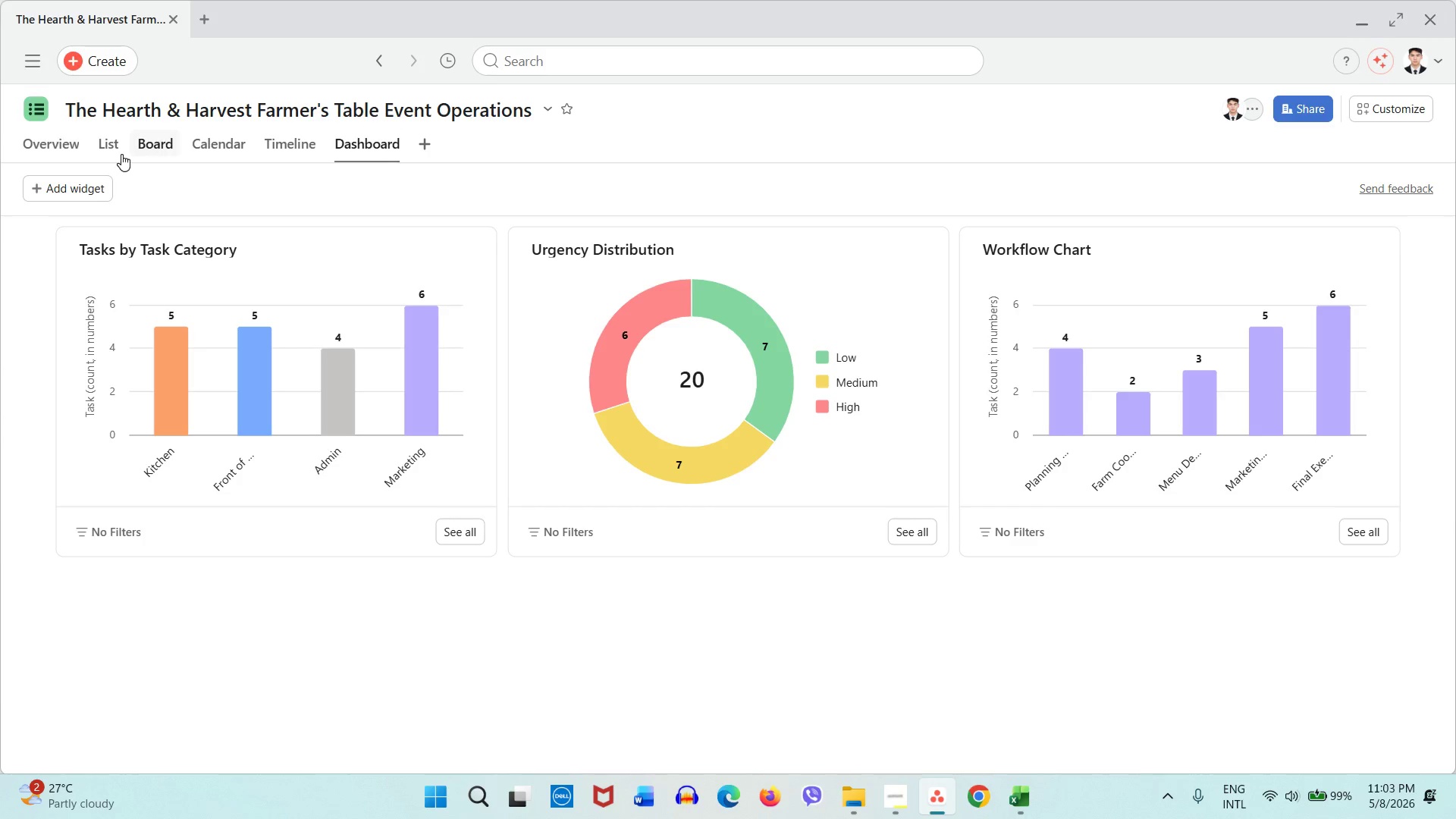 
left_click([121, 154])
 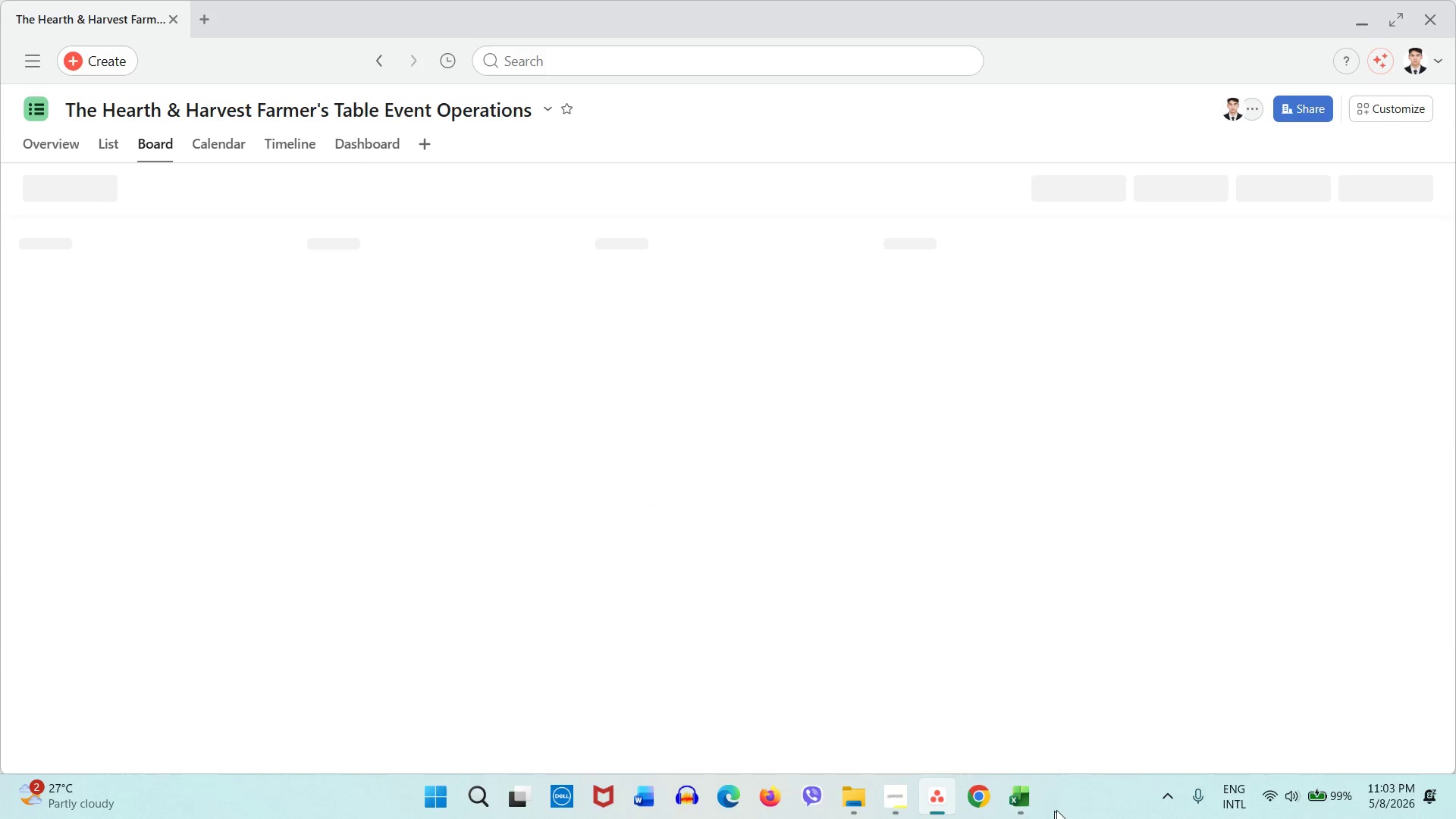 
left_click([1015, 814])
 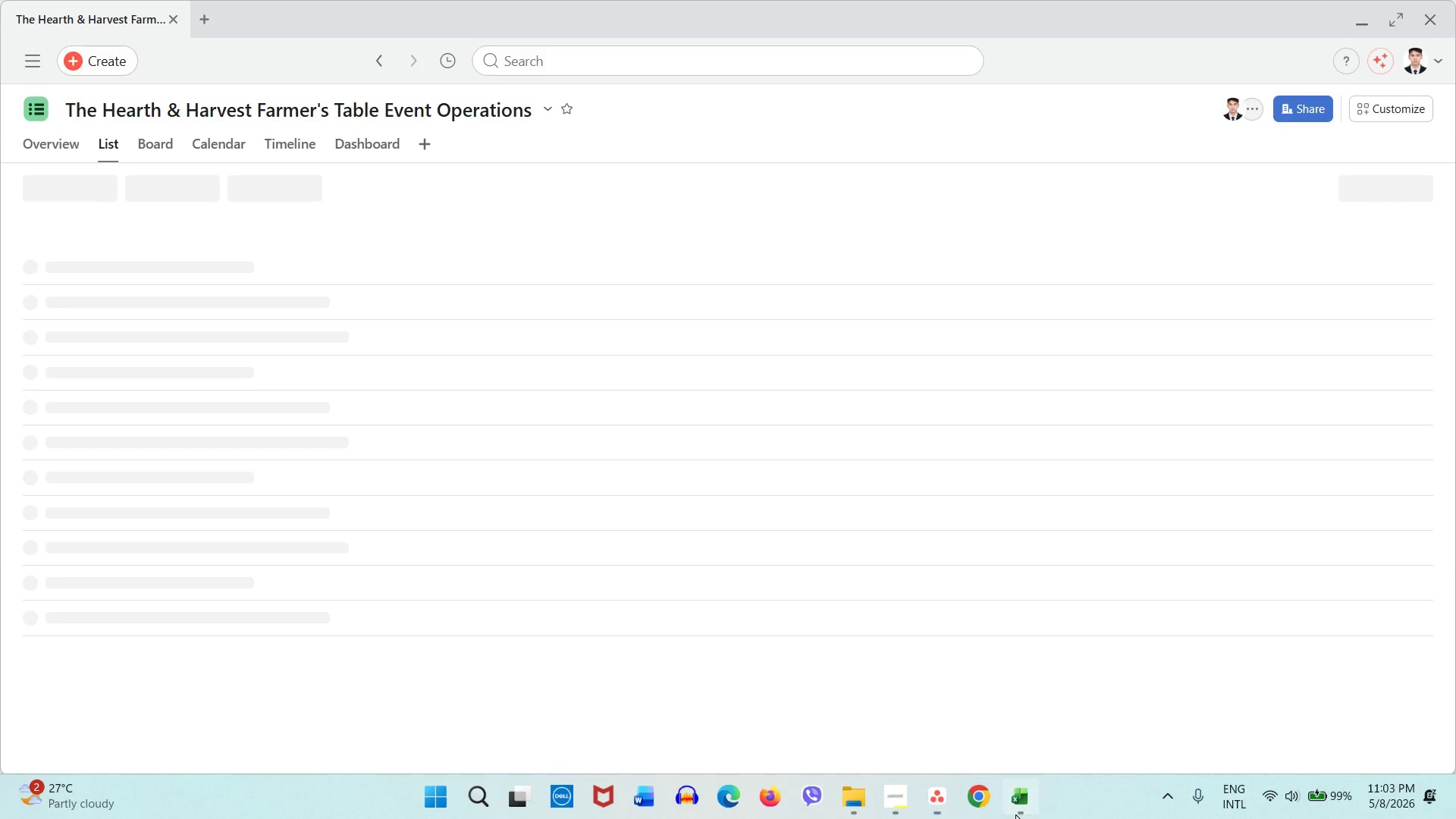 
mouse_move([1052, 799])
 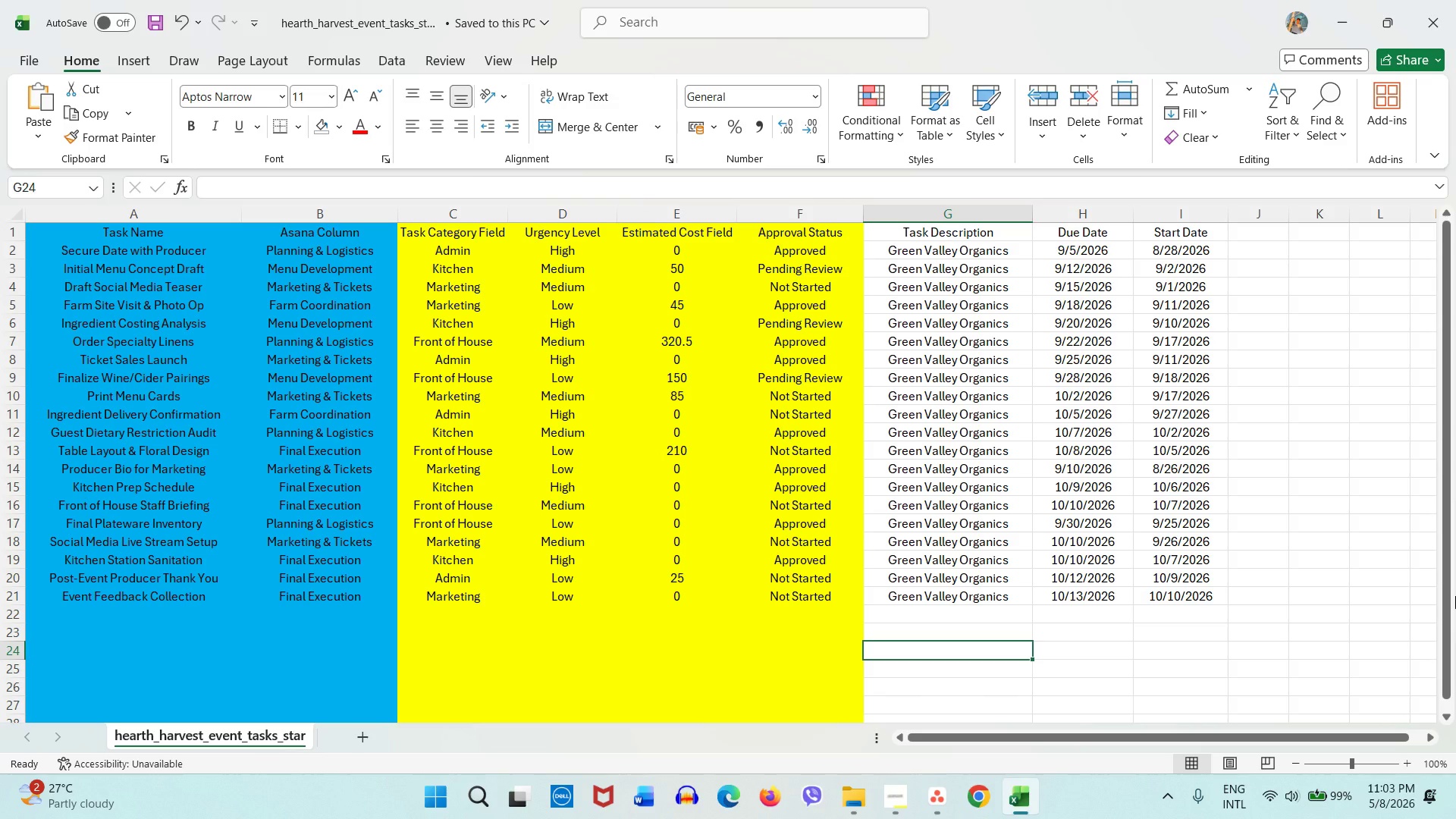 
wait(5.95)
 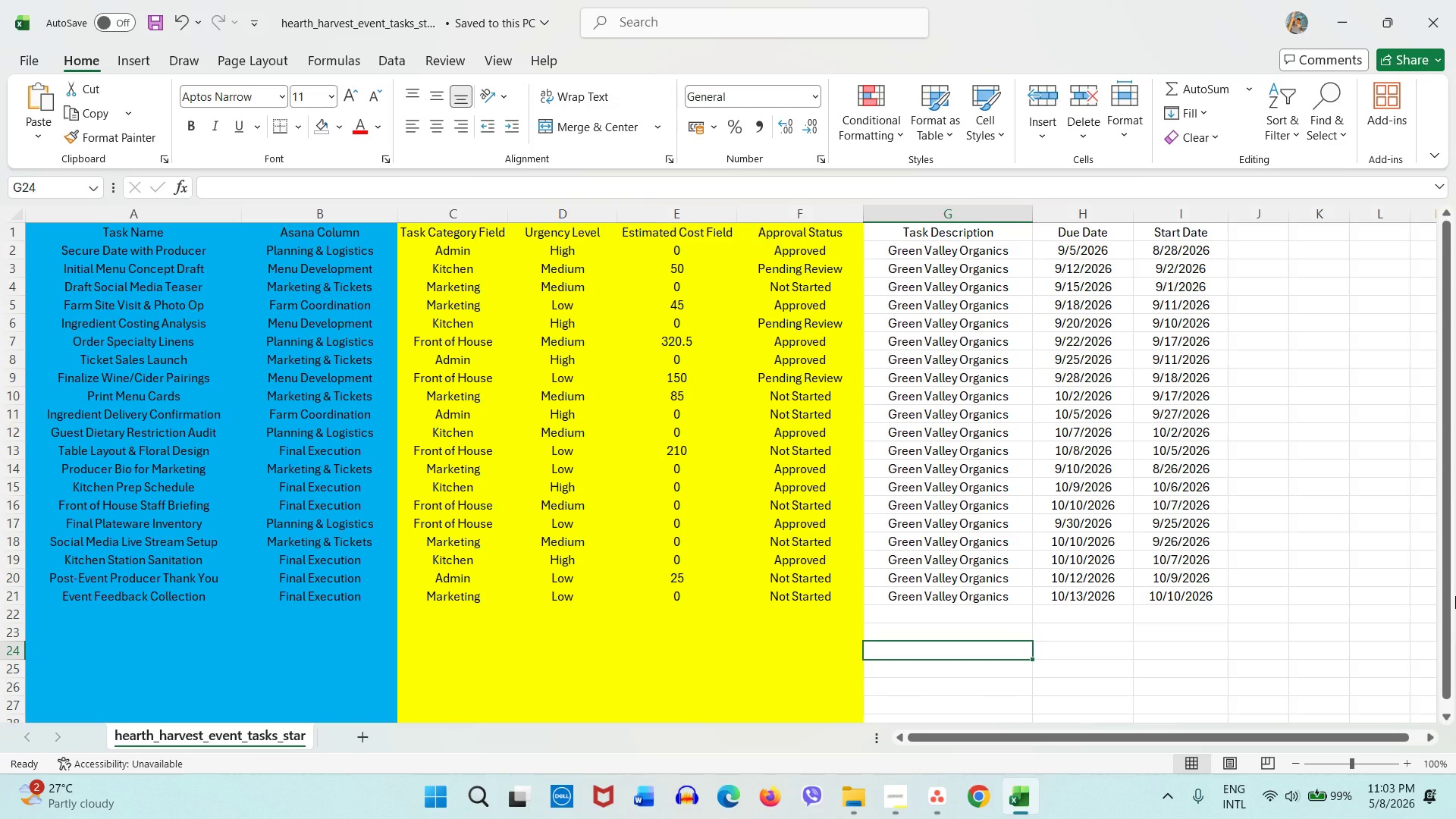 
key(Control+S)
 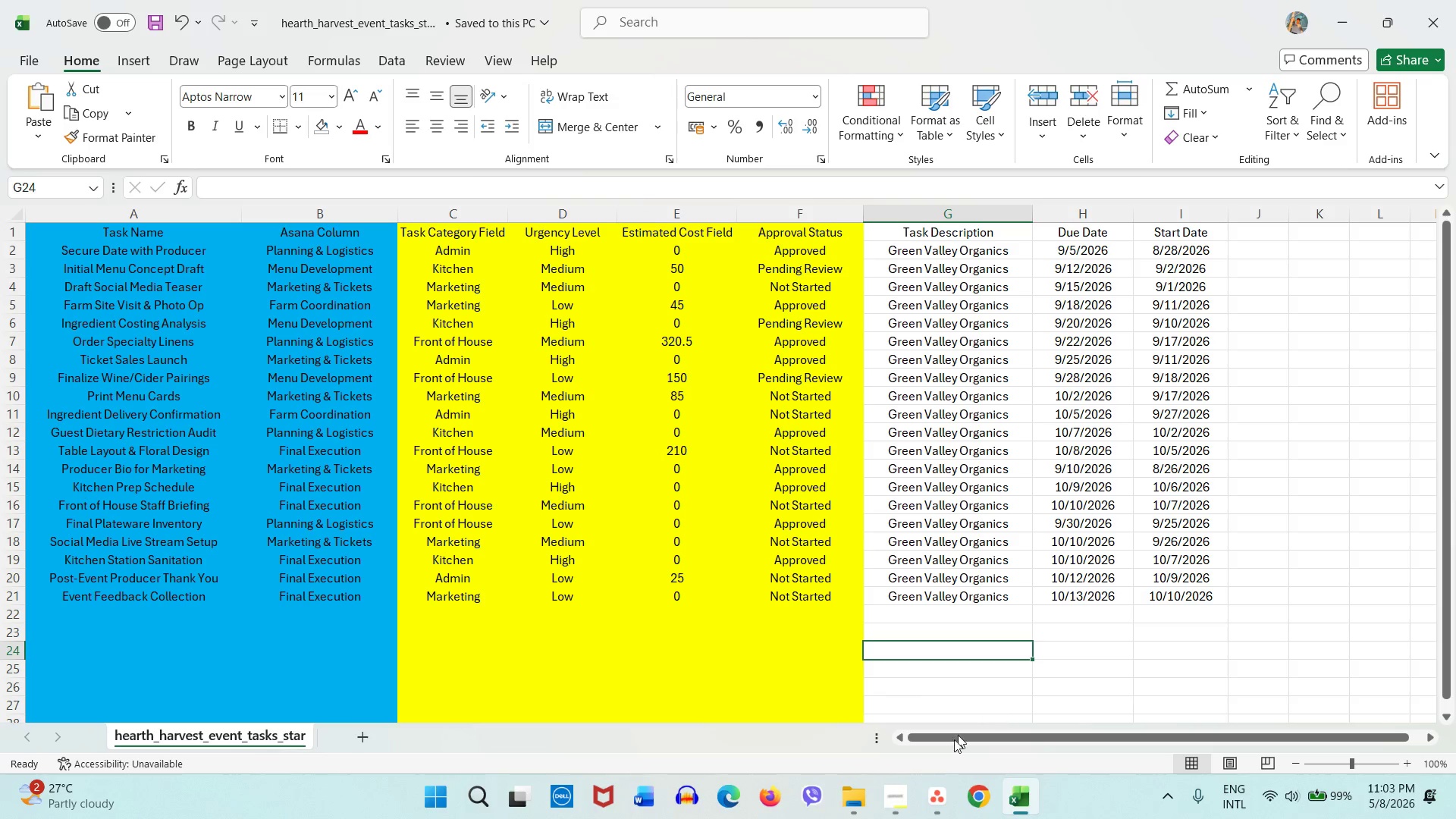 
left_click_drag(start_coordinate=[910, 797], to_coordinate=[756, 711])